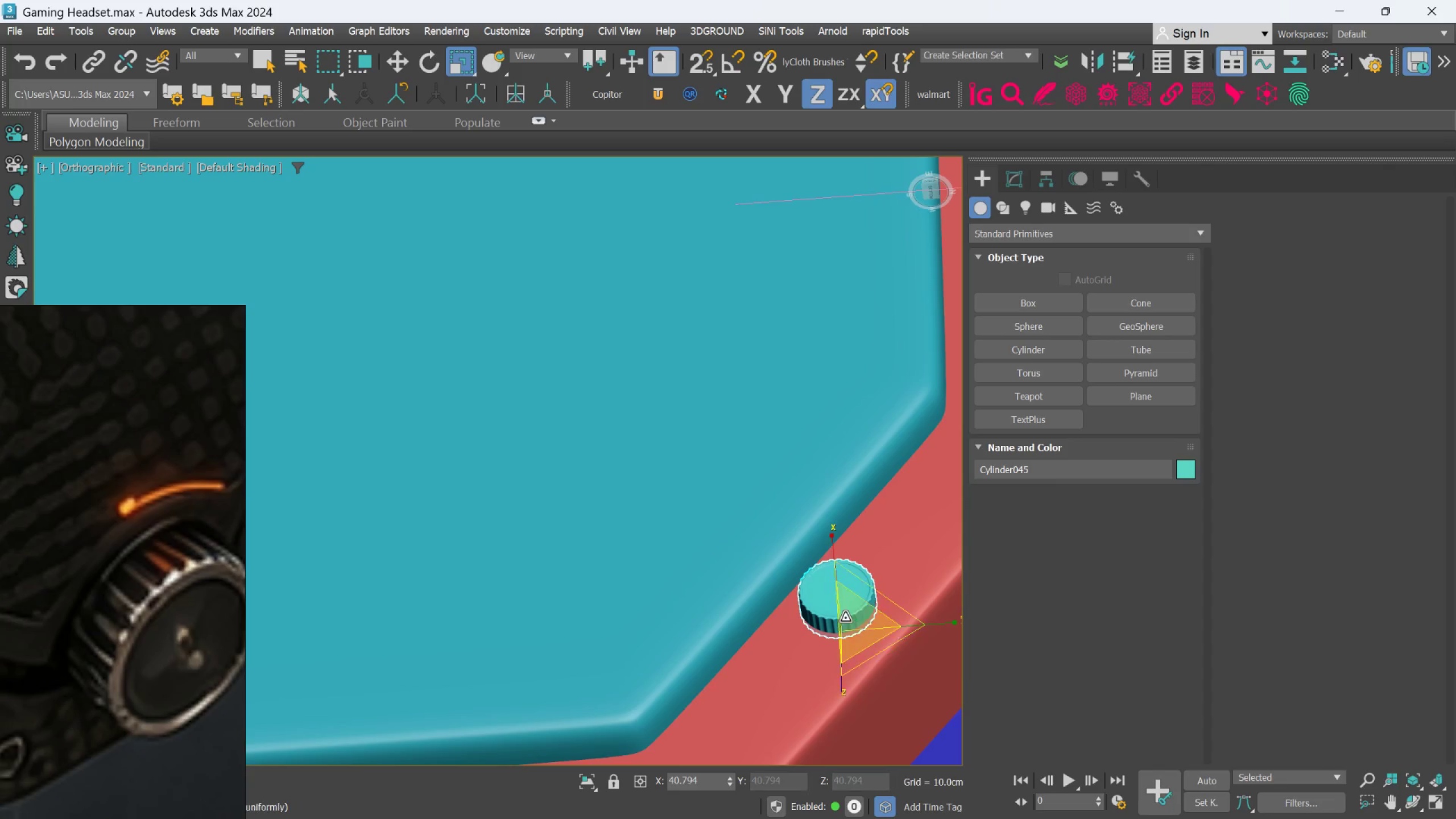 
scroll: coordinate [826, 598], scroll_direction: down, amount: 2.0
 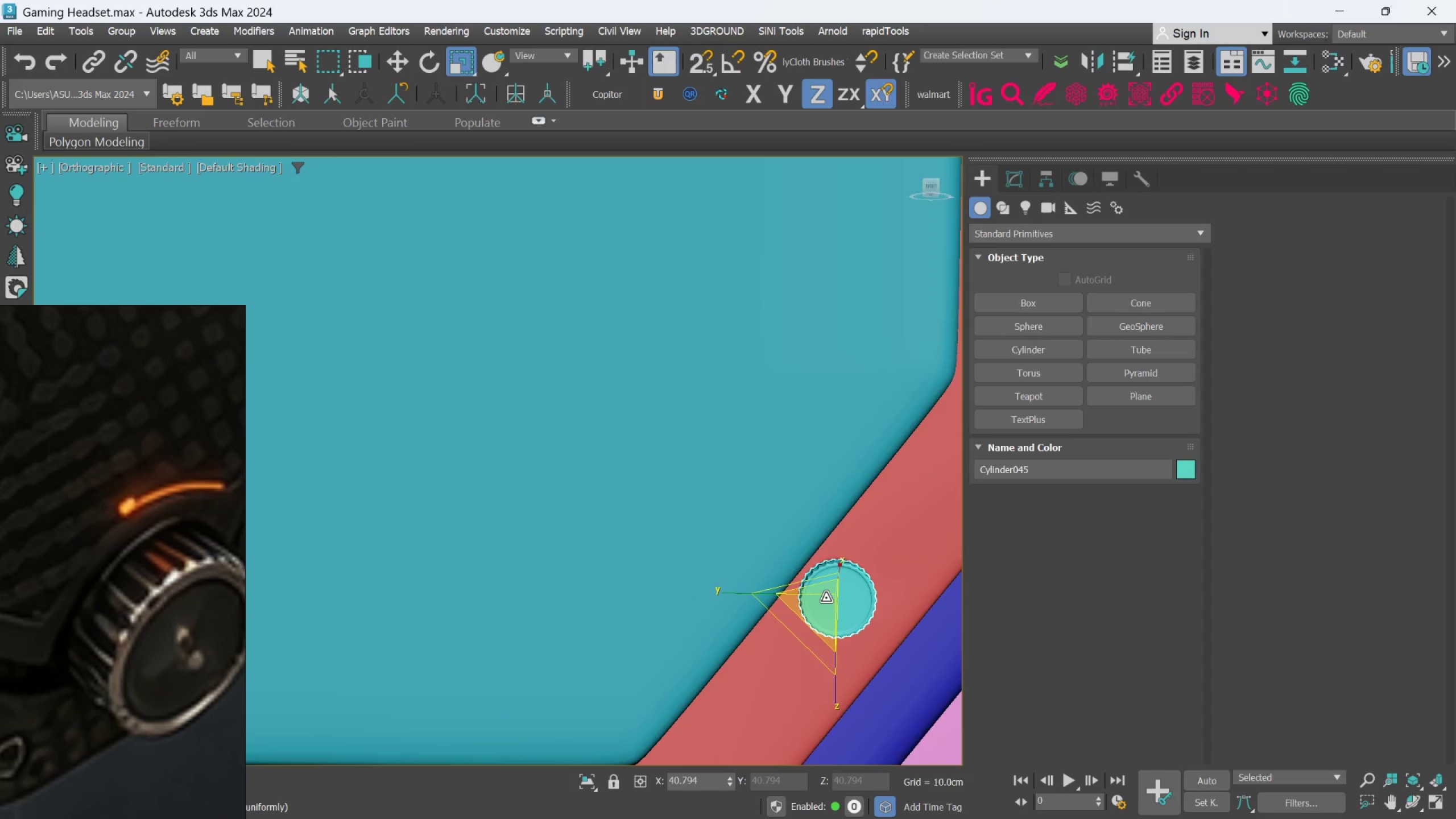 
scroll: coordinate [845, 618], scroll_direction: up, amount: 2.0
 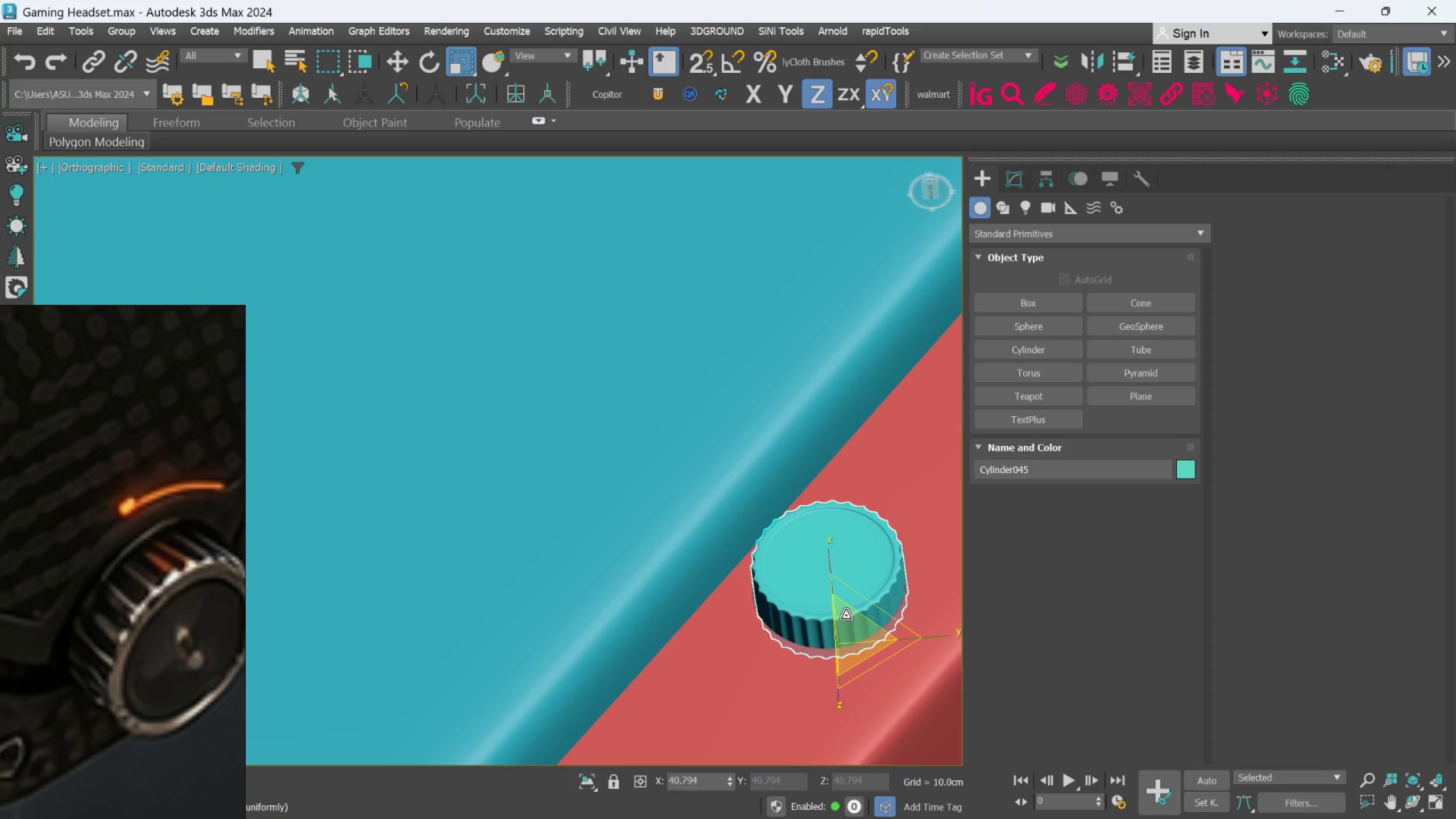 
key(W)
 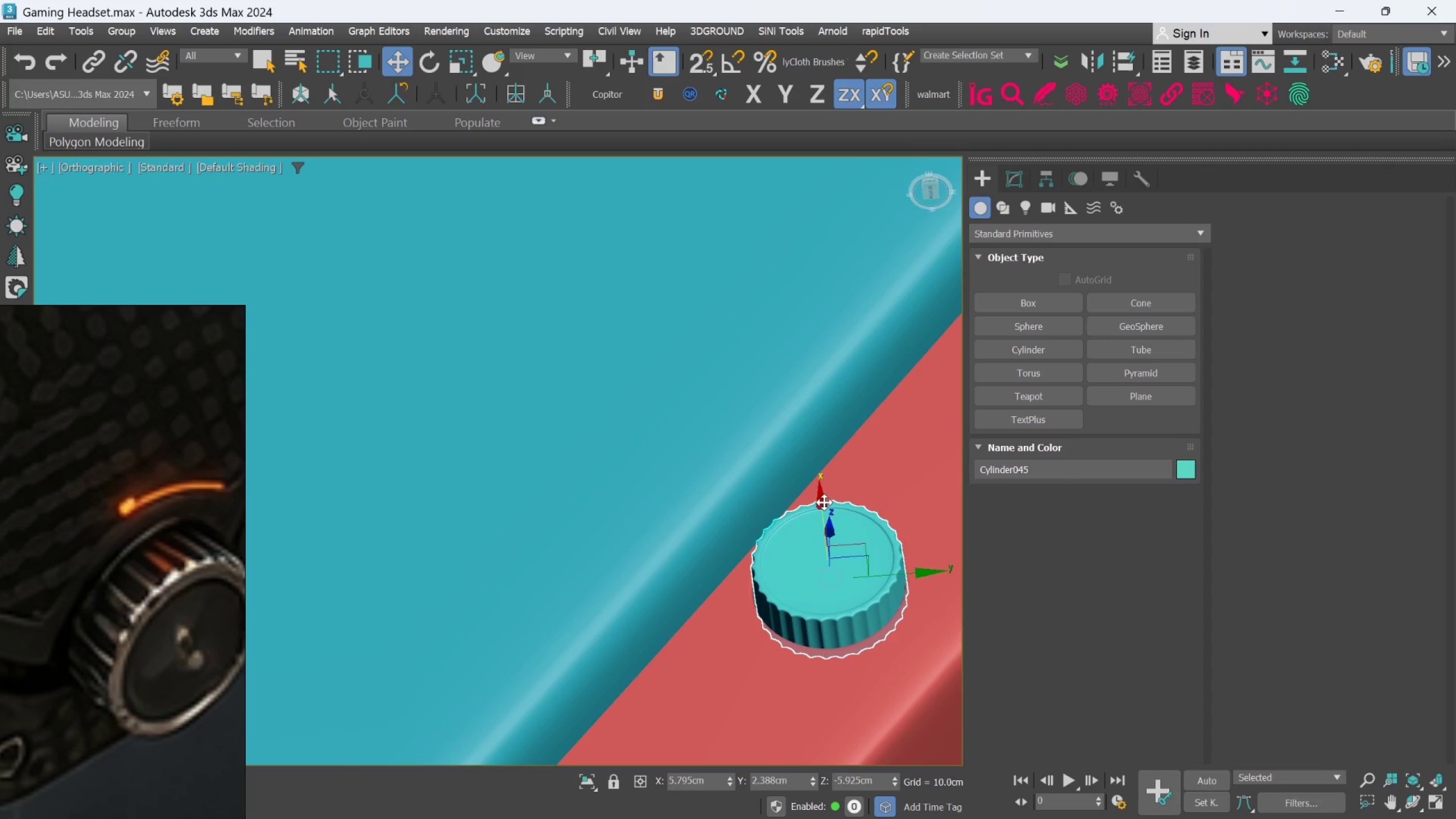 
left_click_drag(start_coordinate=[824, 501], to_coordinate=[828, 507])
 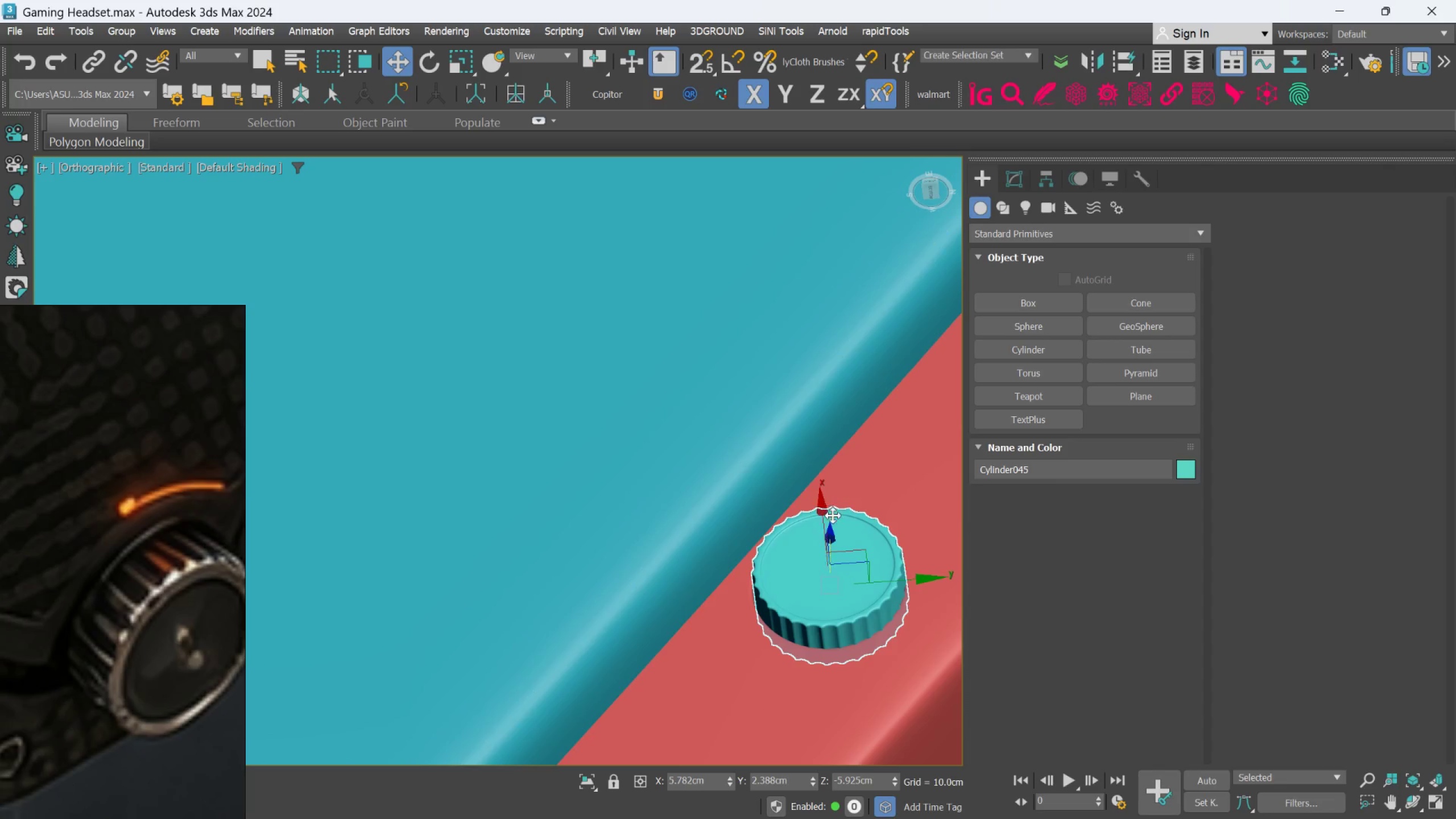 
hold_key(key=AltLeft, duration=0.86)
 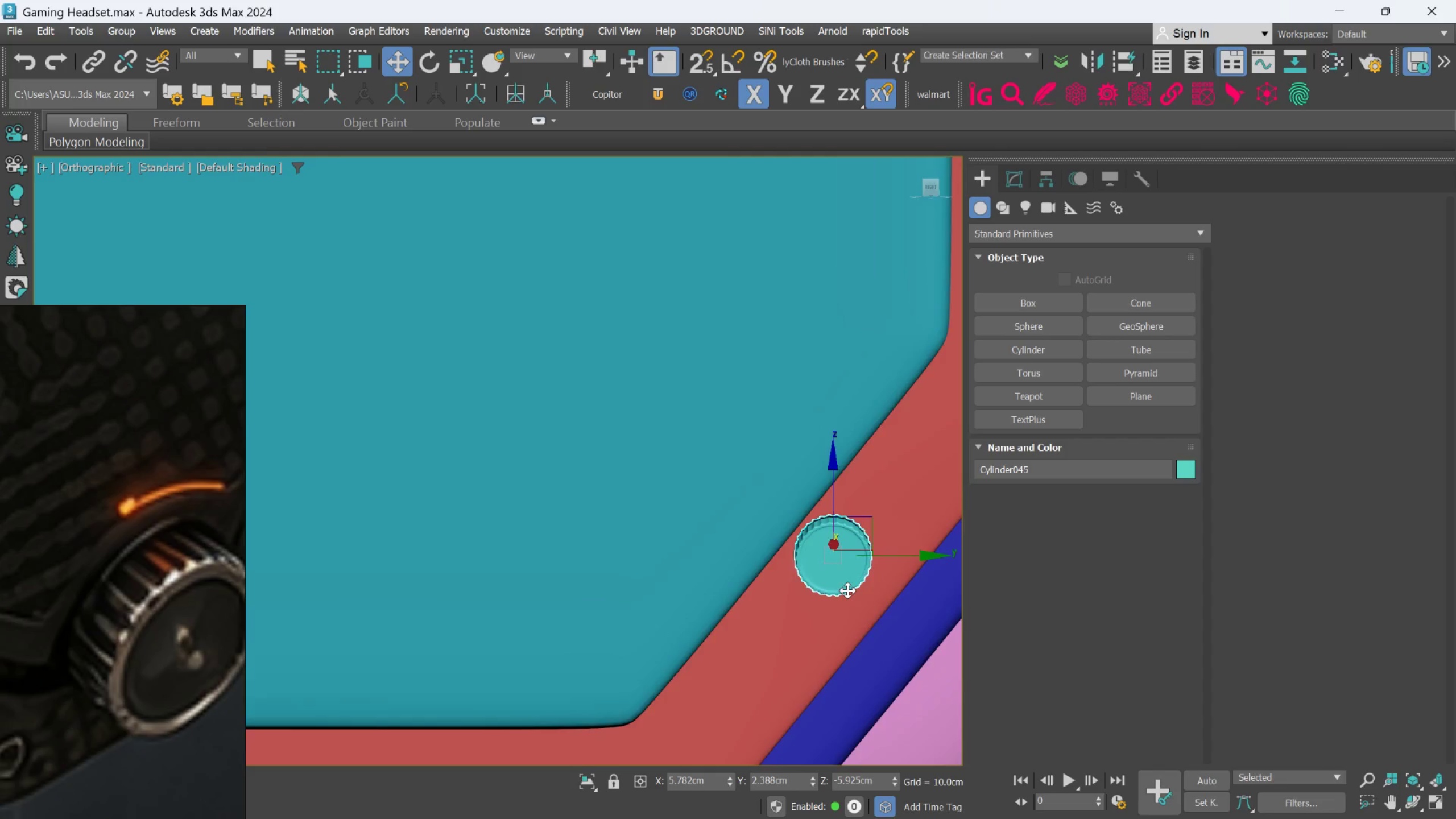 
scroll: coordinate [837, 527], scroll_direction: down, amount: 2.0
 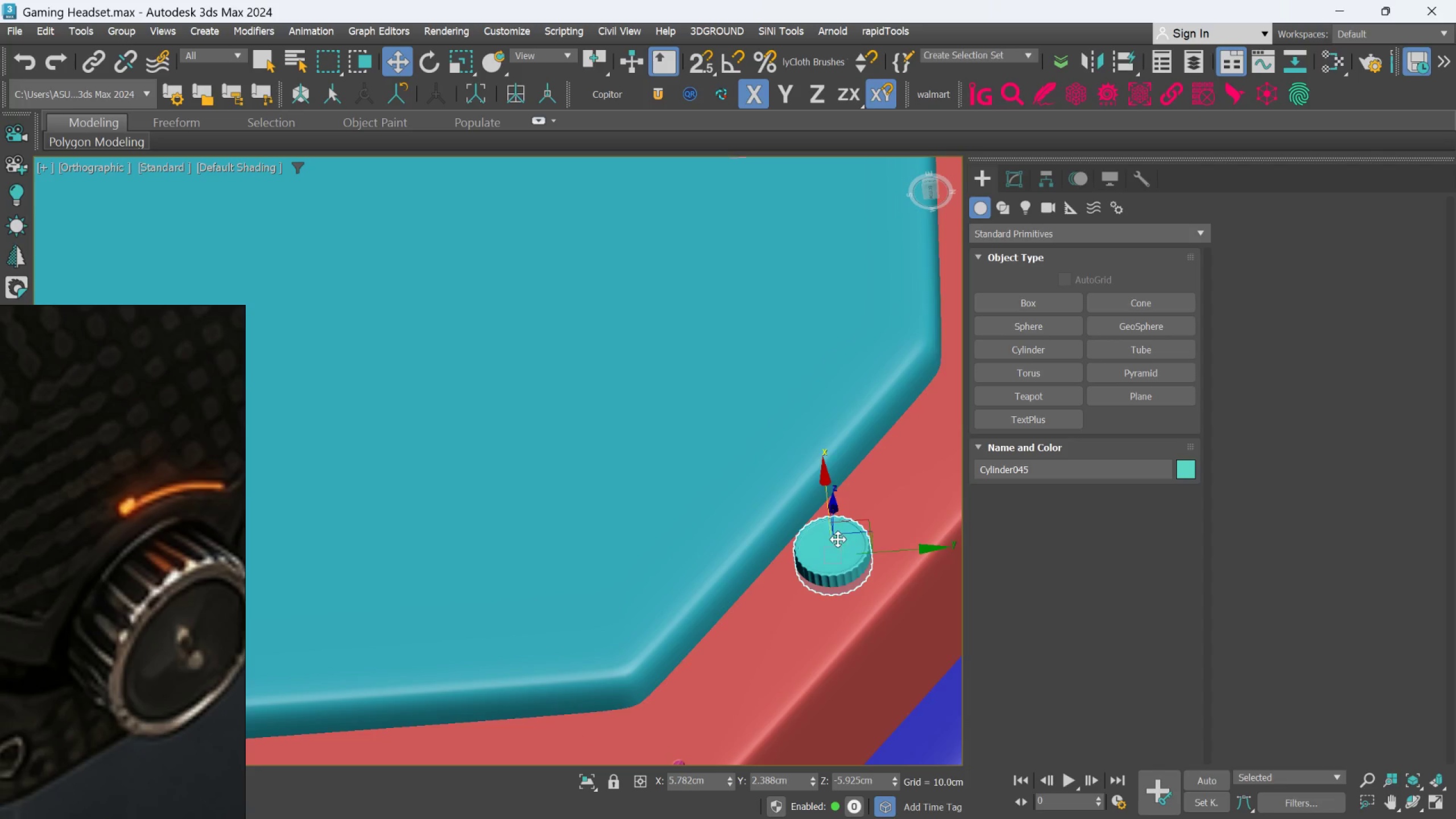 
hold_key(key=AltLeft, duration=0.48)
 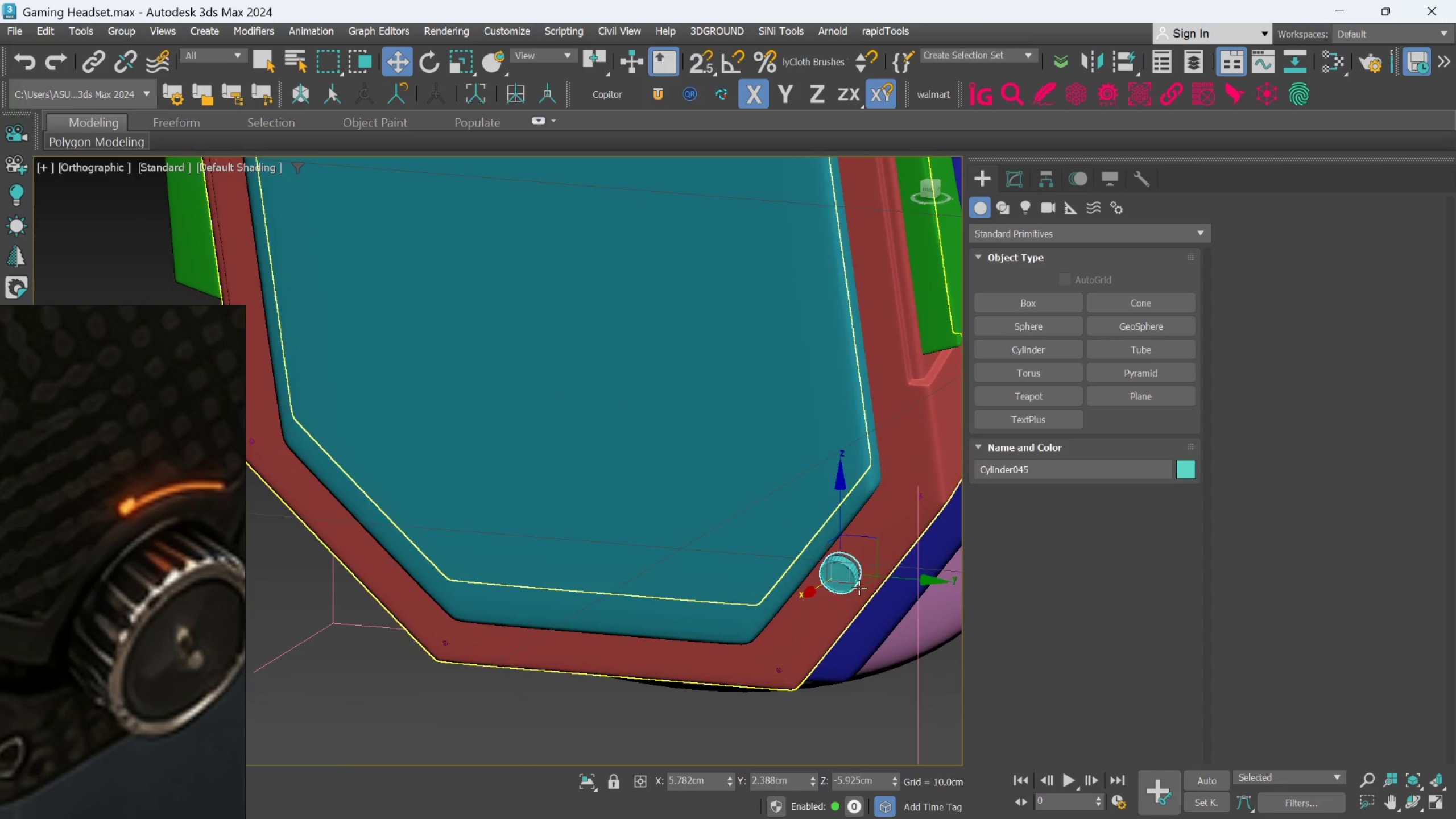 
scroll: coordinate [847, 590], scroll_direction: down, amount: 2.0
 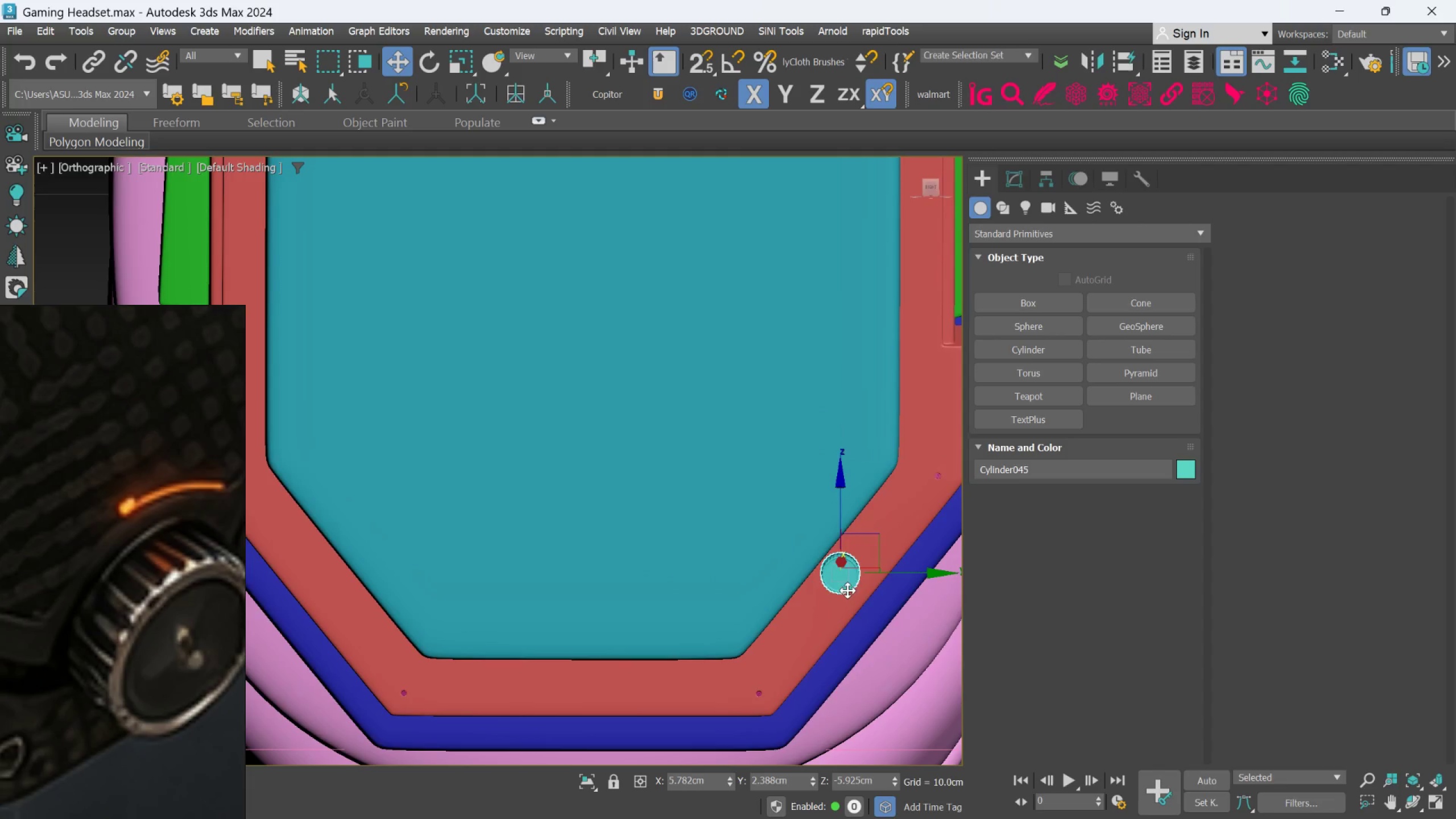 
scroll: coordinate [854, 564], scroll_direction: up, amount: 6.0
 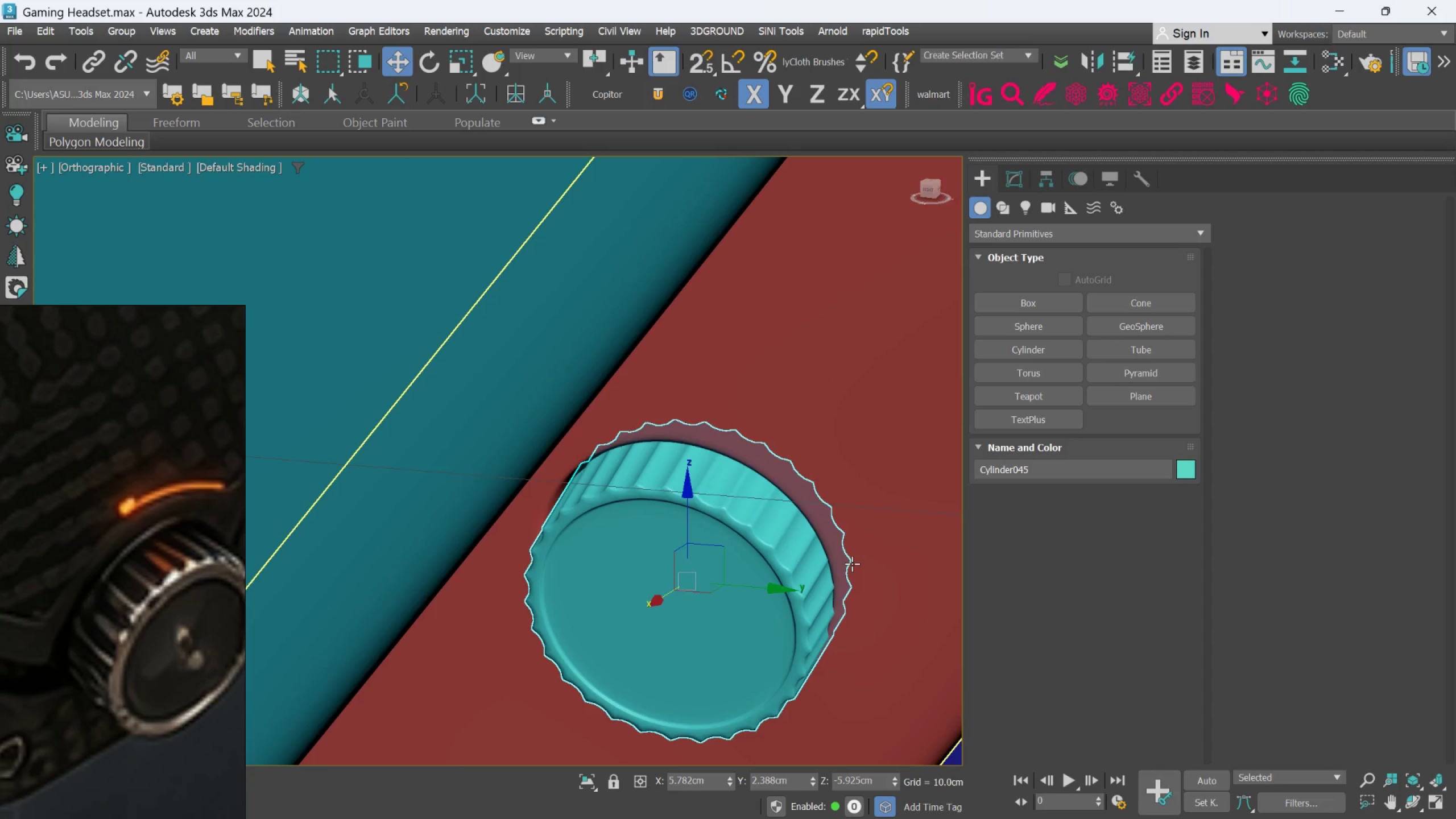 
hold_key(key=AltLeft, duration=1.31)
 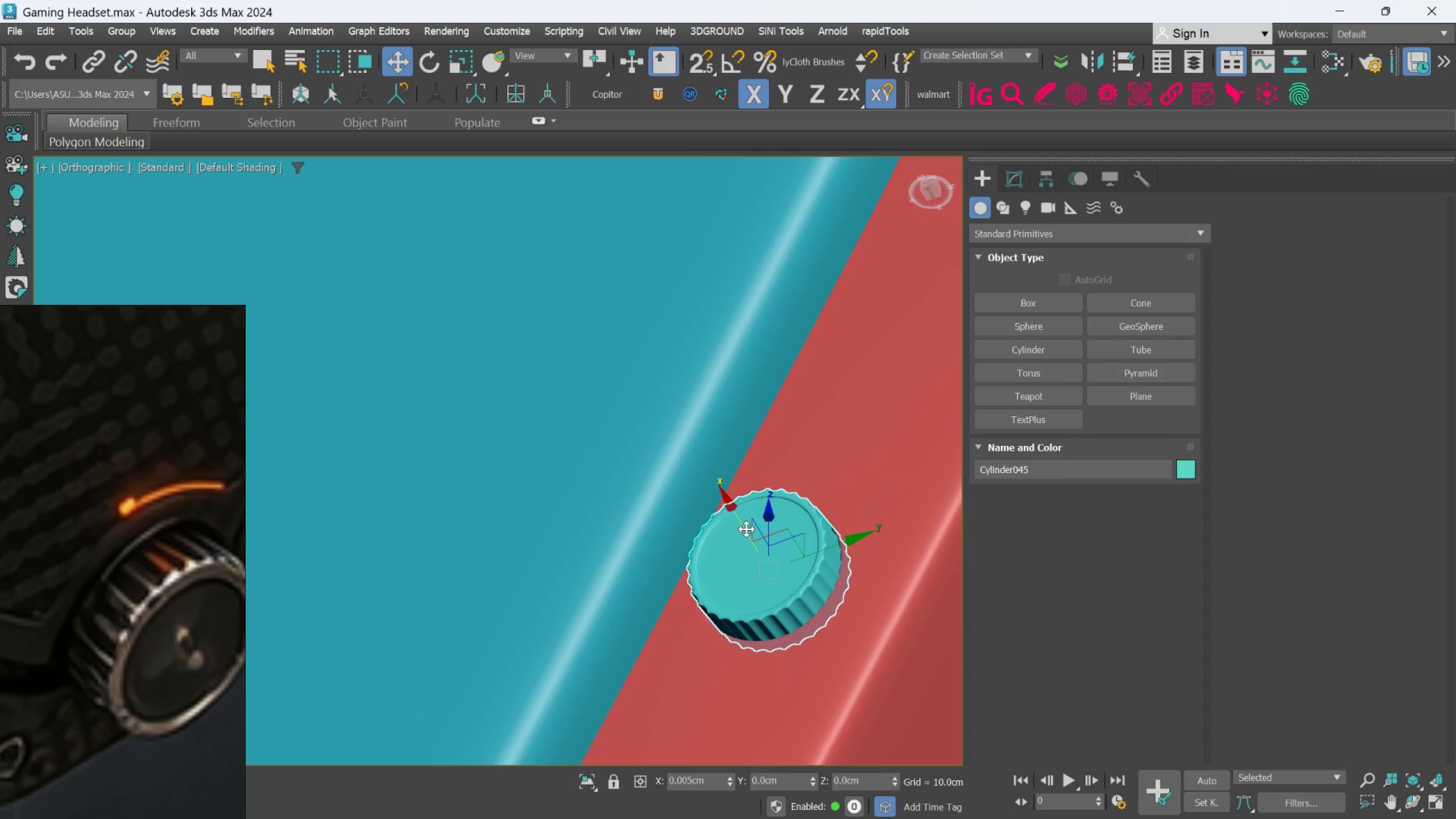 
scroll: coordinate [852, 562], scroll_direction: down, amount: 2.0
 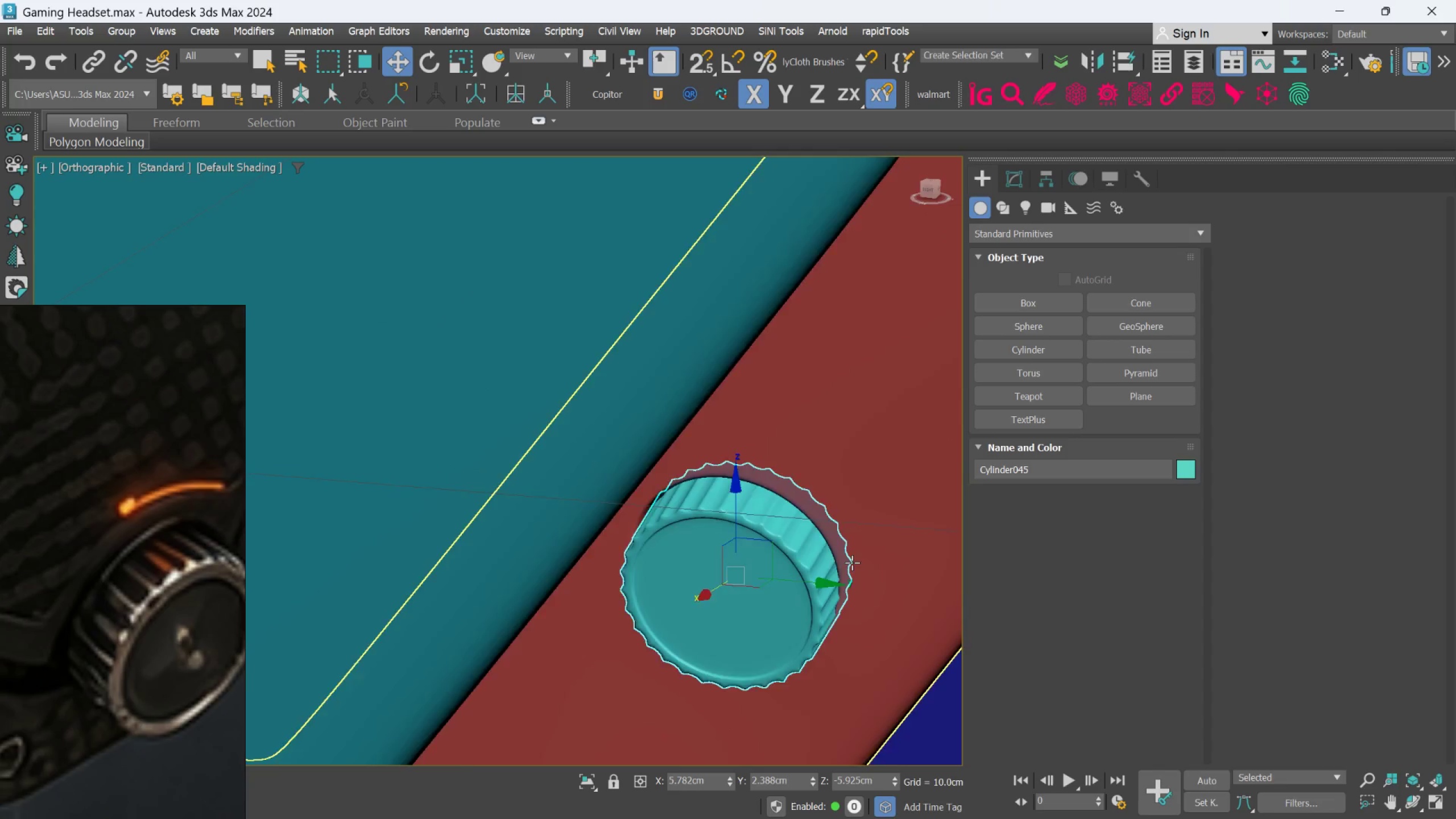 
hold_key(key=AltLeft, duration=1.0)
 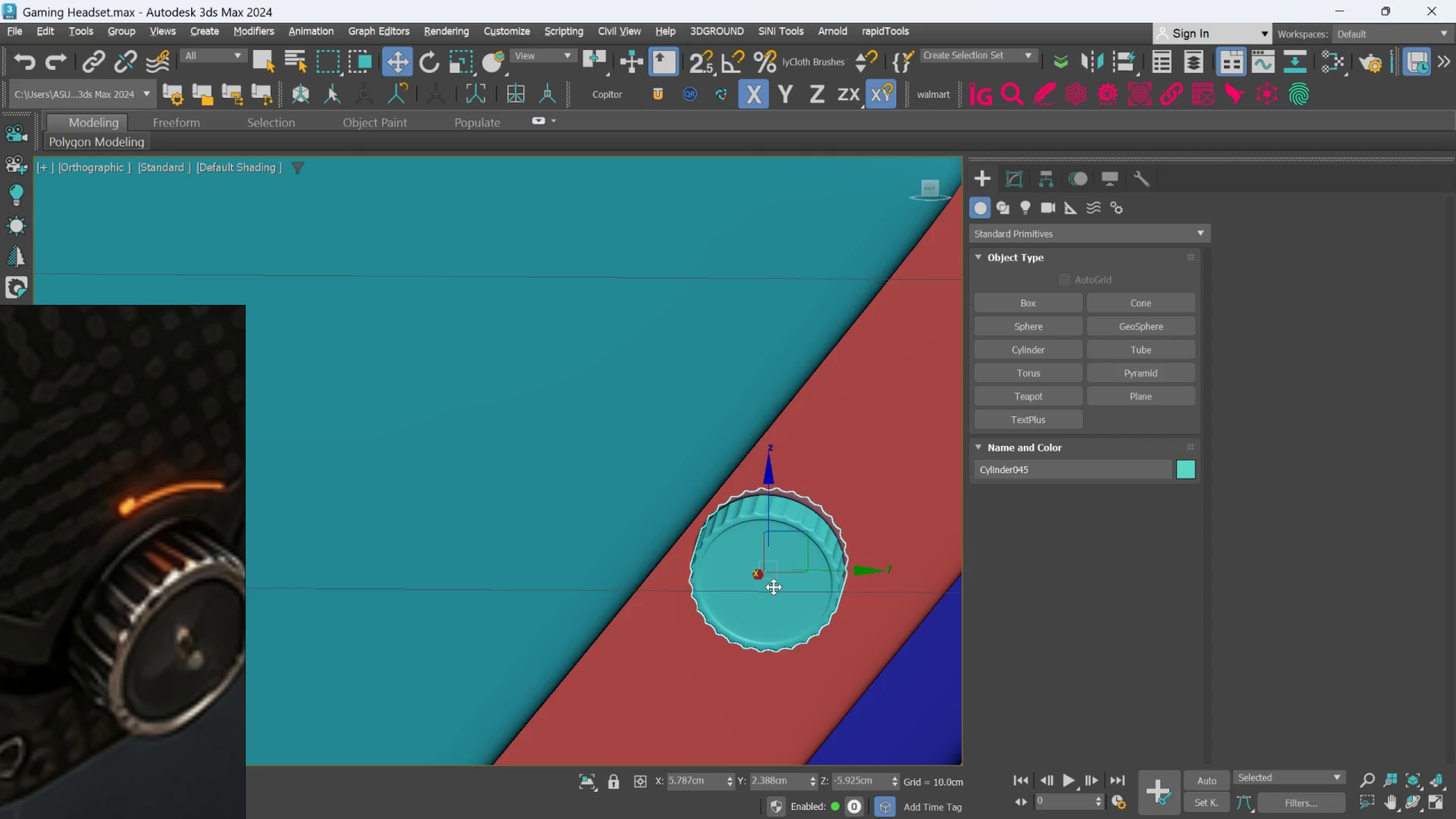 
hold_key(key=AltLeft, duration=0.42)
 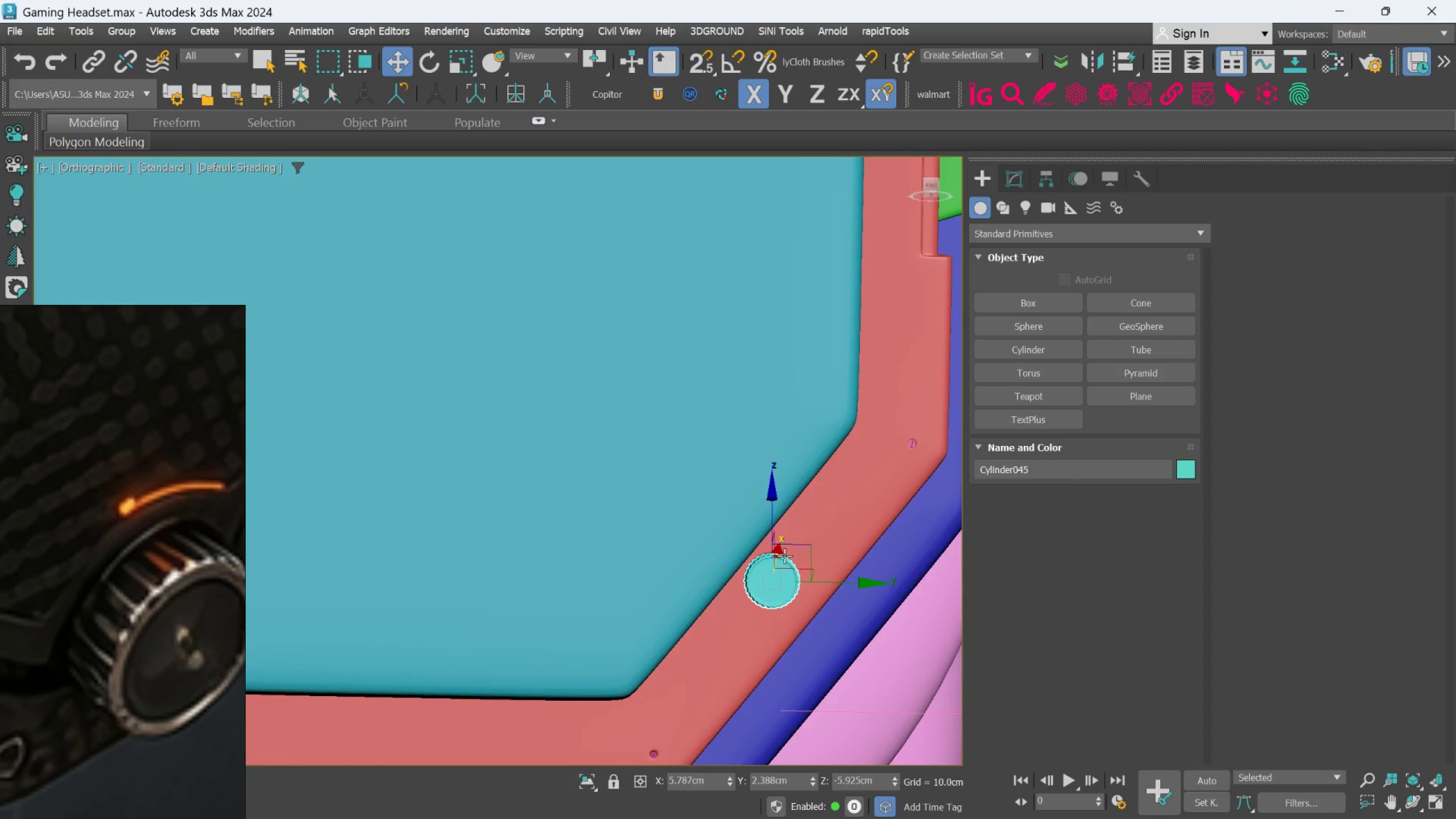 
scroll: coordinate [781, 562], scroll_direction: down, amount: 7.0
 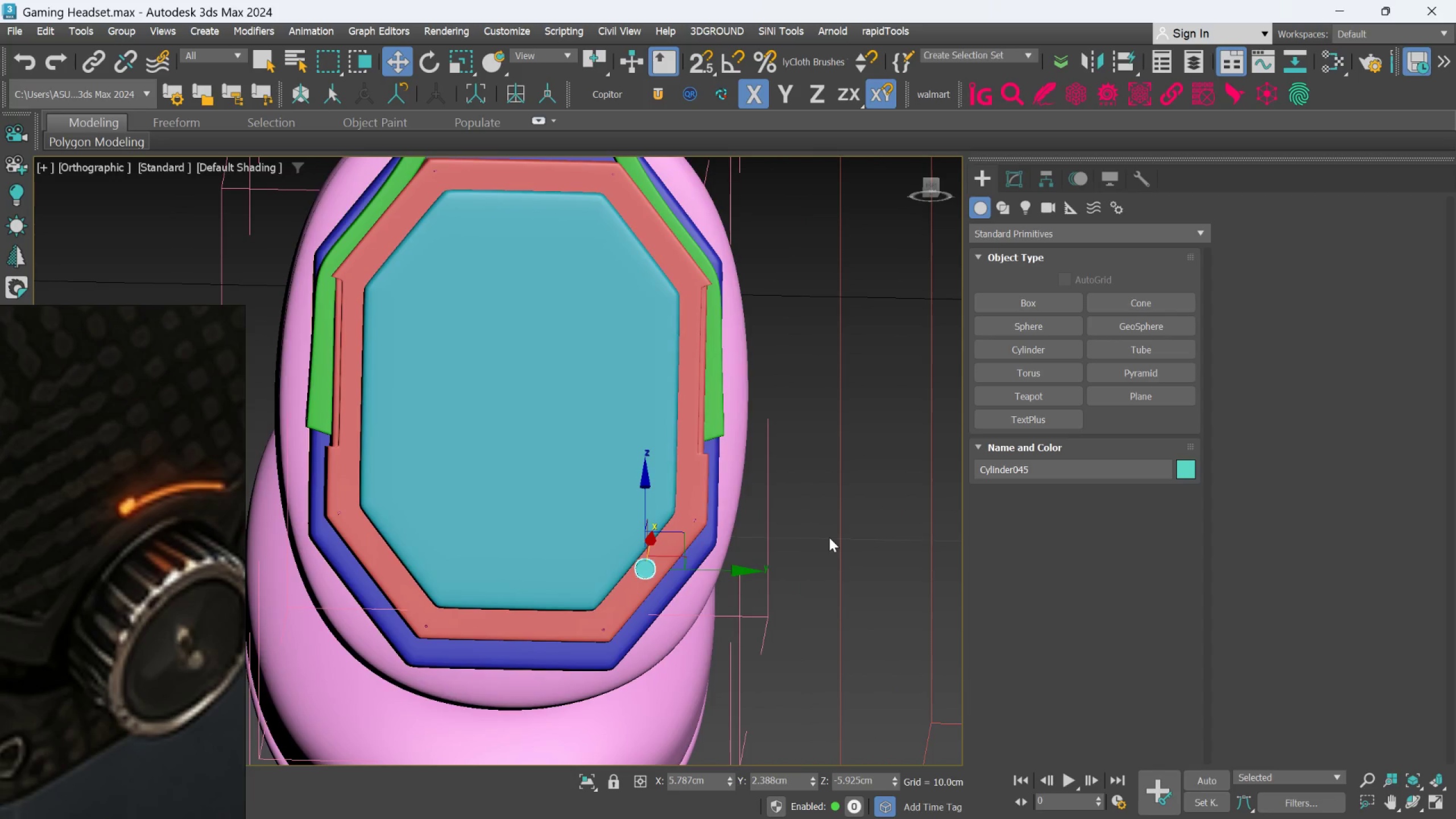 
left_click([829, 533])
 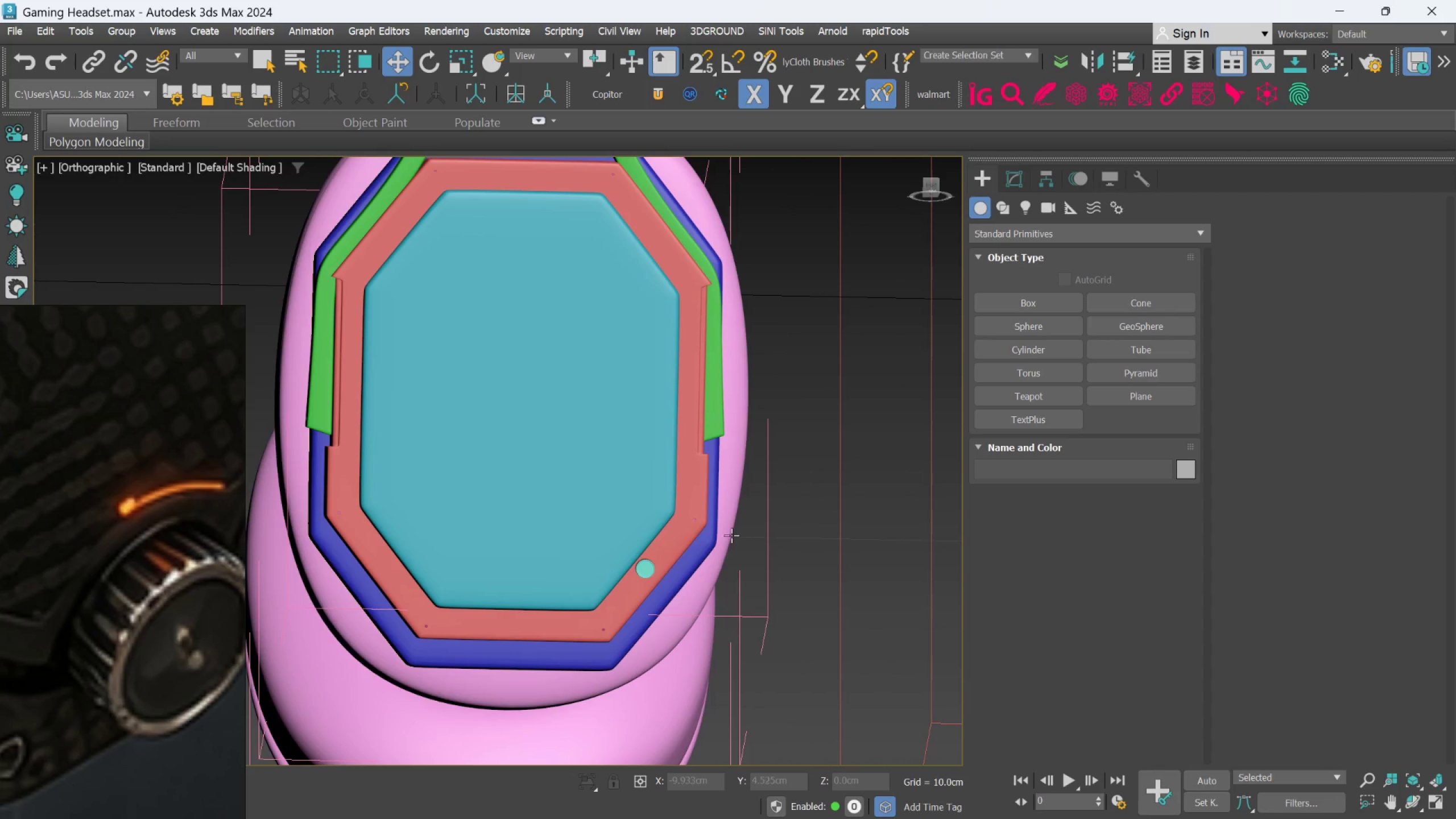 
scroll: coordinate [539, 640], scroll_direction: up, amount: 6.0
 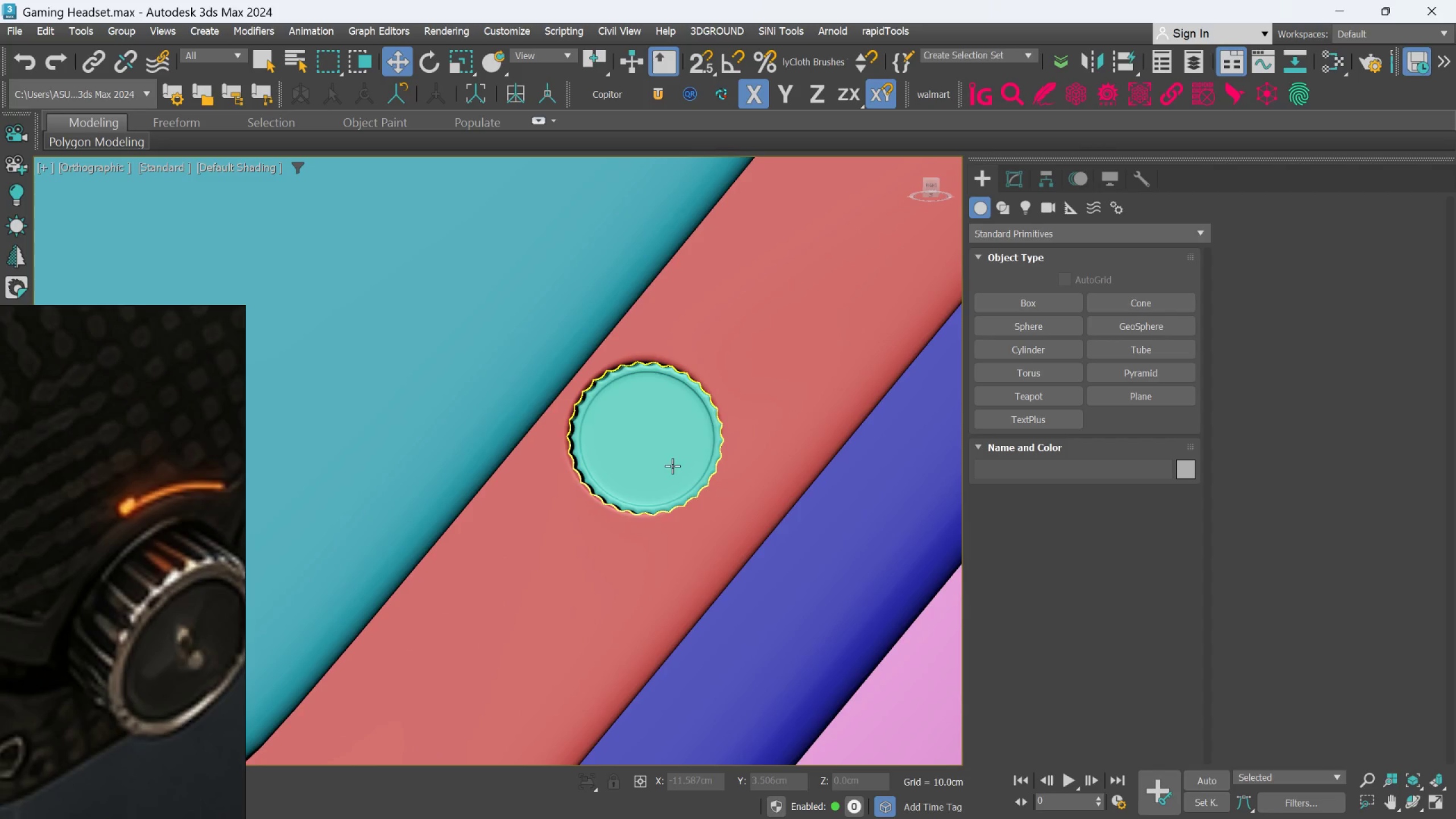 
left_click([673, 458])
 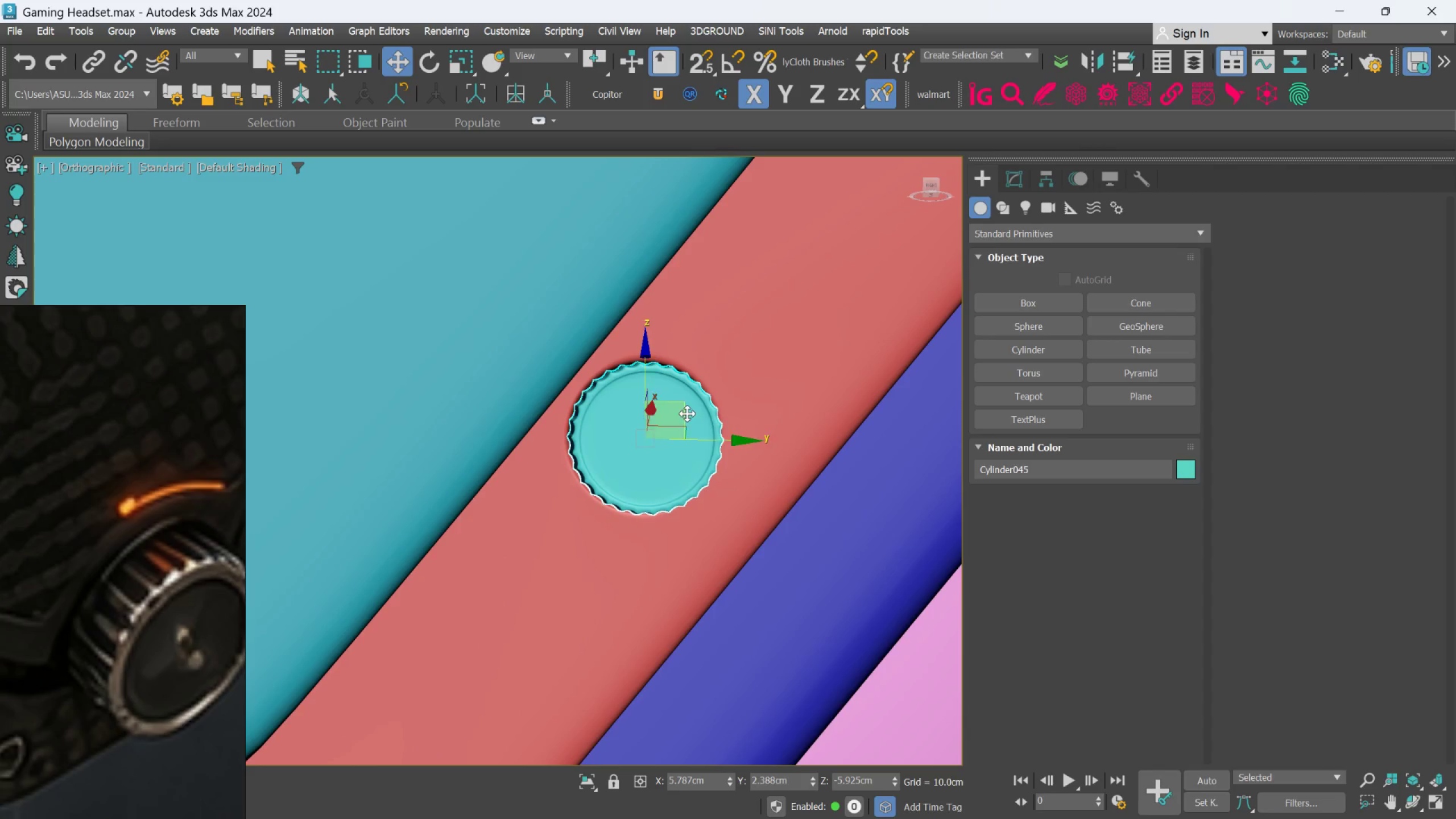 
left_click_drag(start_coordinate=[685, 411], to_coordinate=[682, 410])
 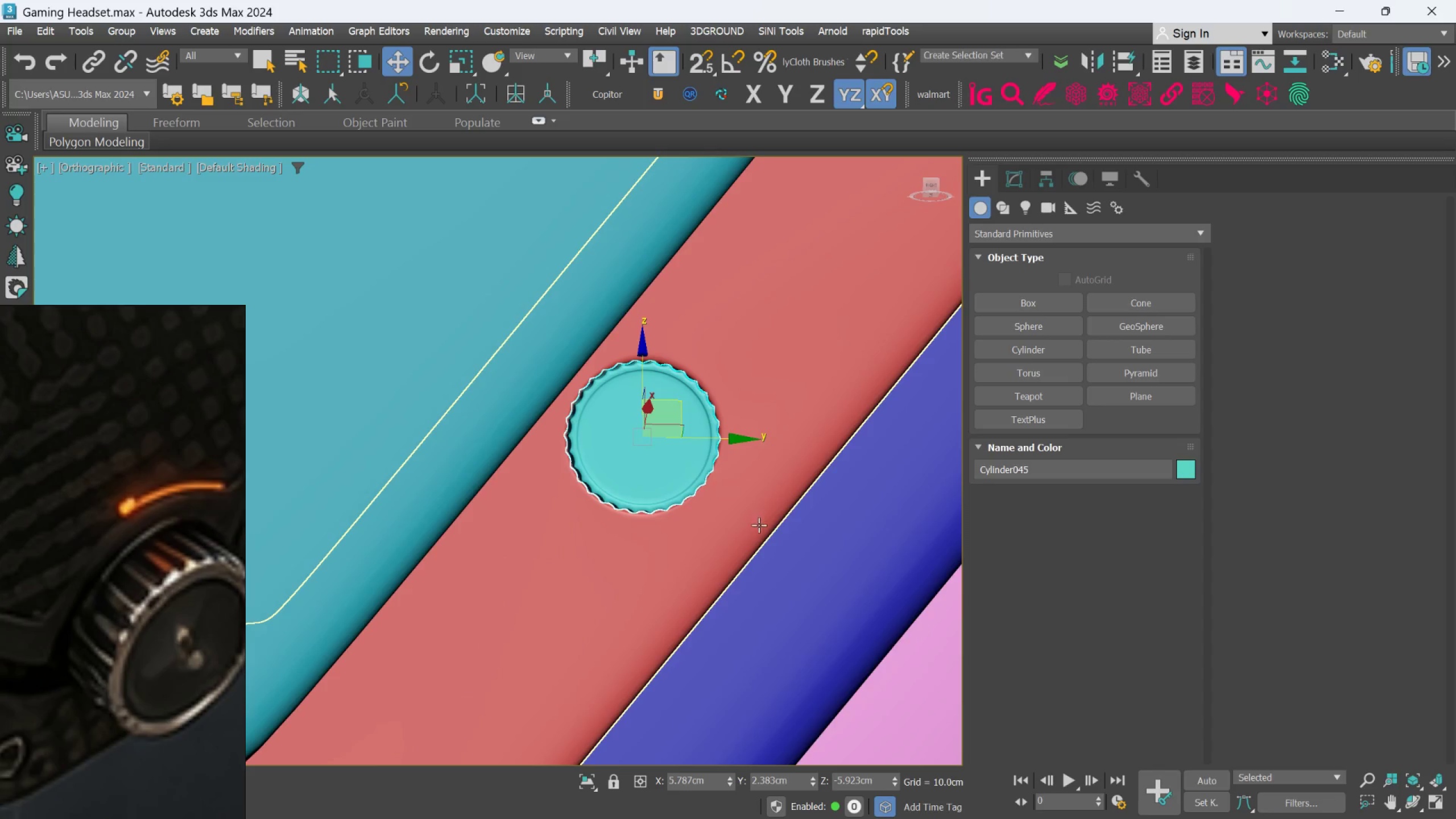 
scroll: coordinate [806, 590], scroll_direction: down, amount: 2.0
 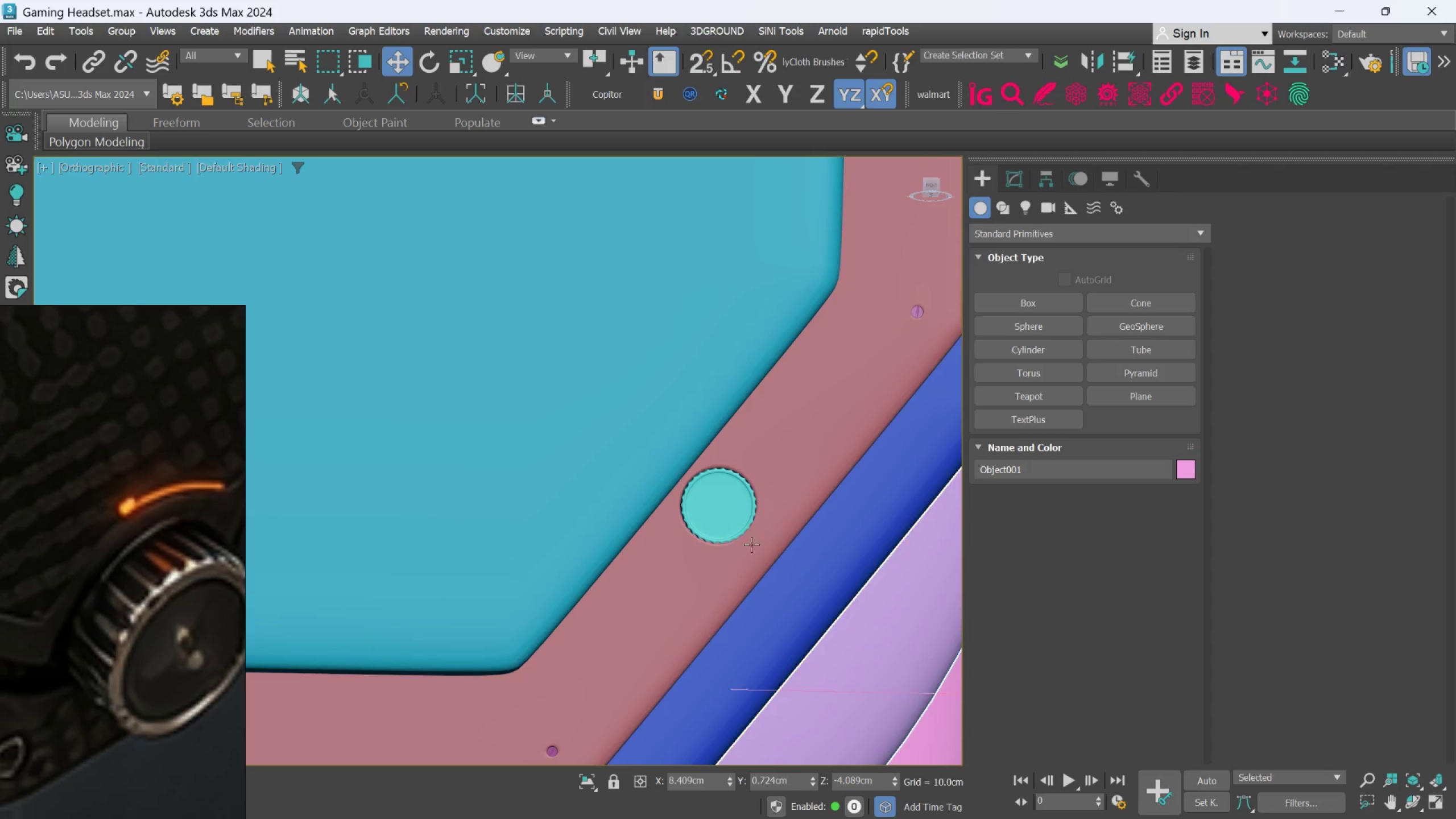 
left_click([721, 512])
 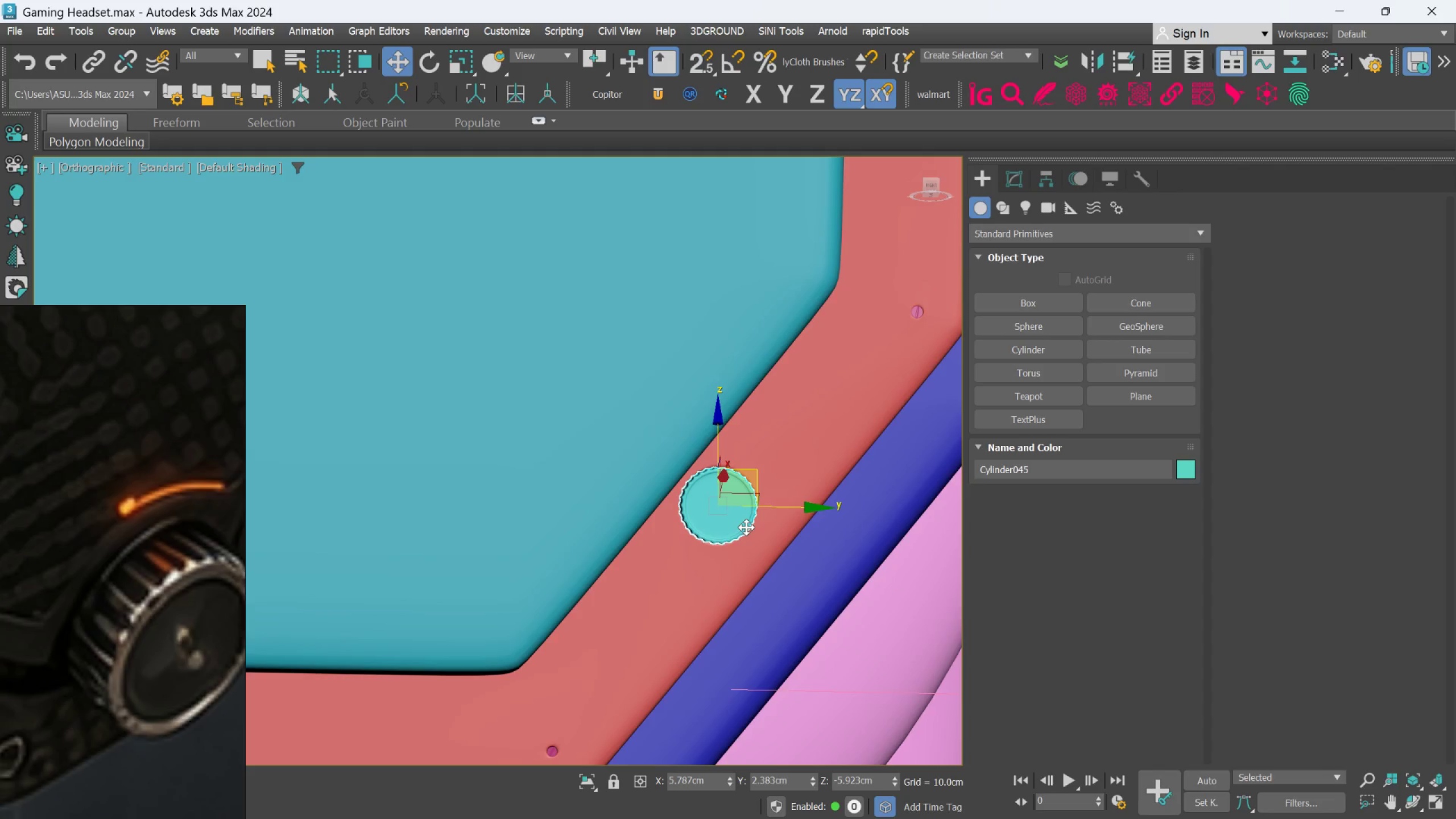 
hold_key(key=AltLeft, duration=0.7)
 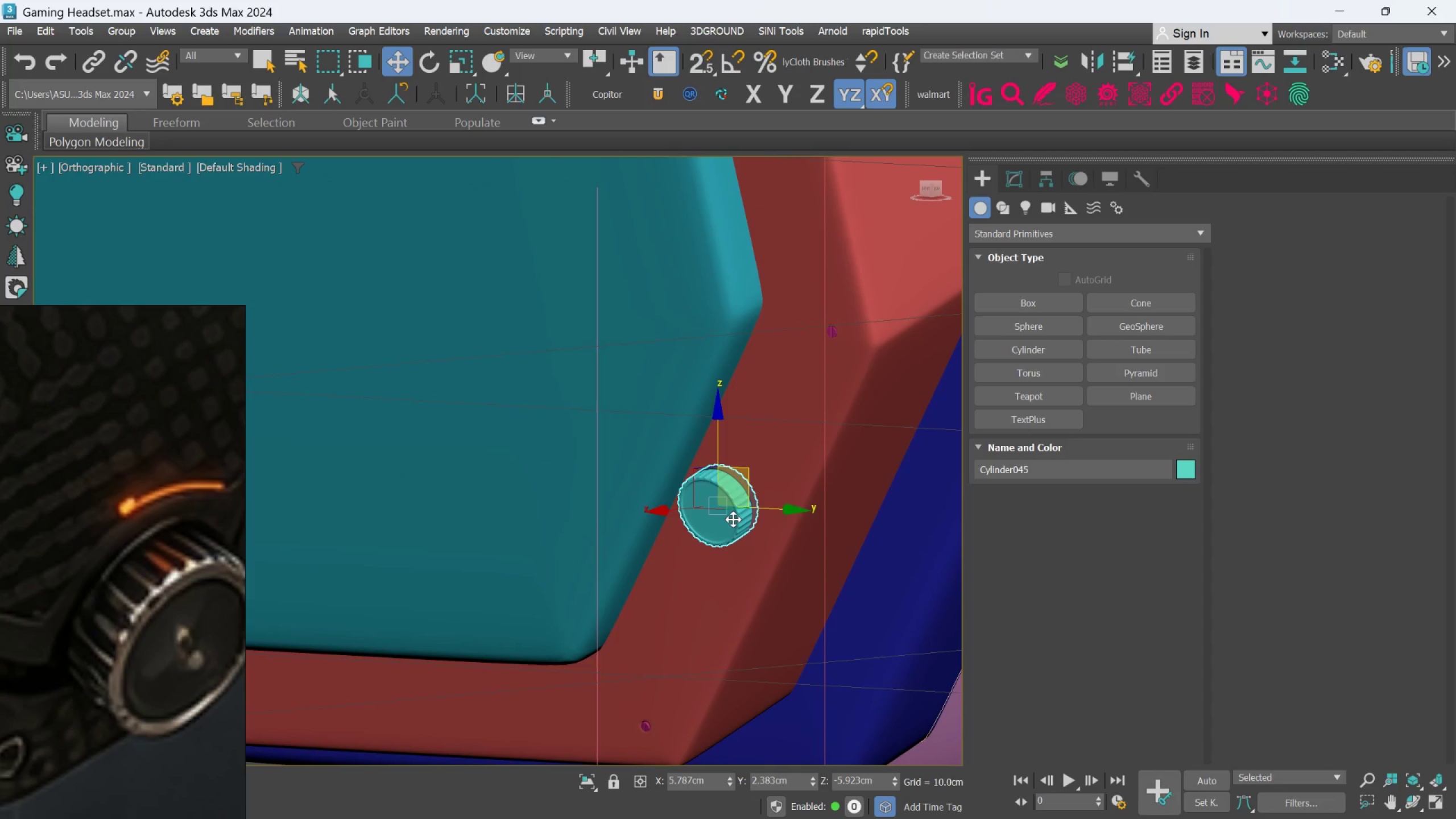 
hold_key(key=AltLeft, duration=1.5)
 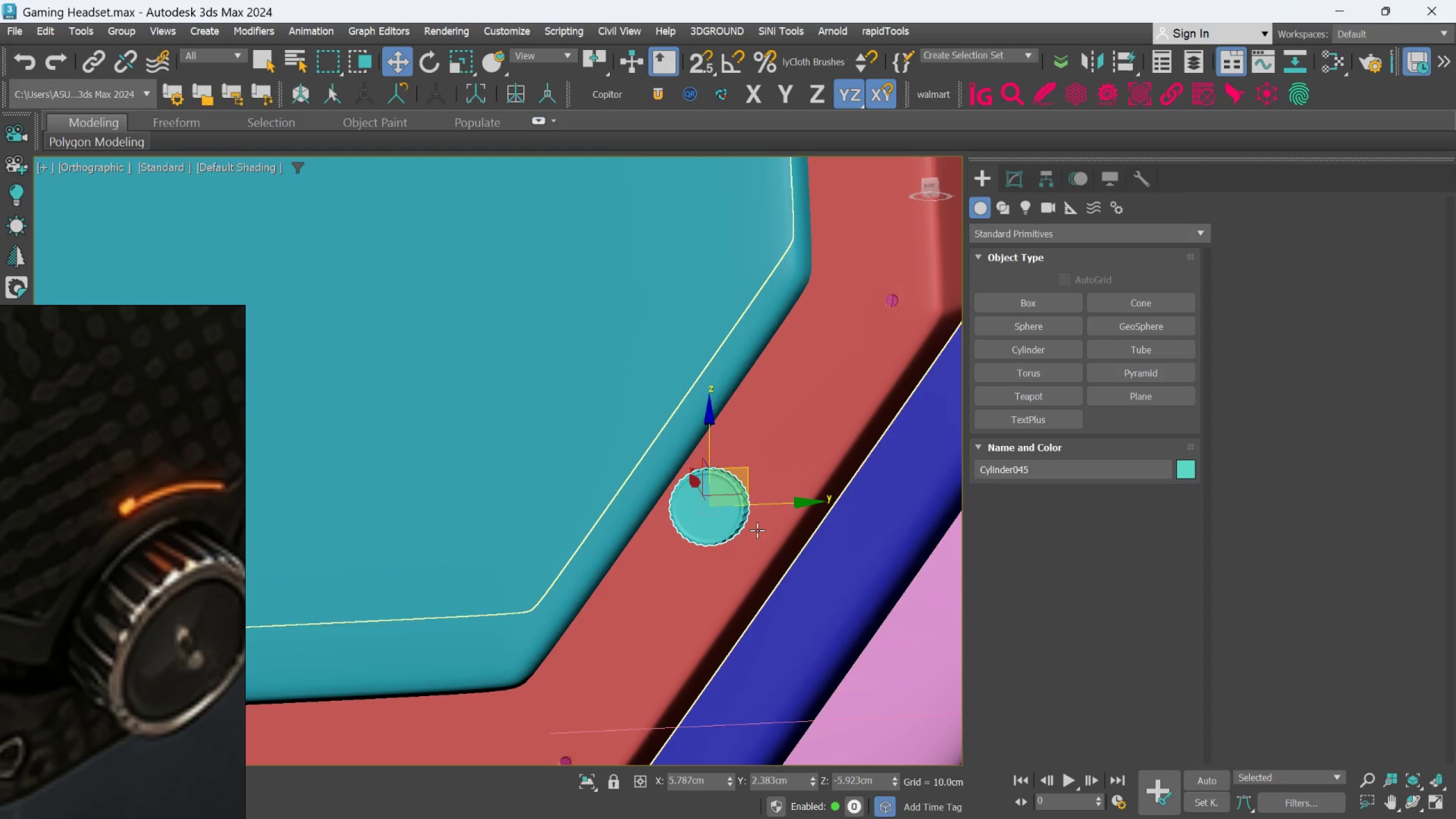 
hold_key(key=AltLeft, duration=0.34)
 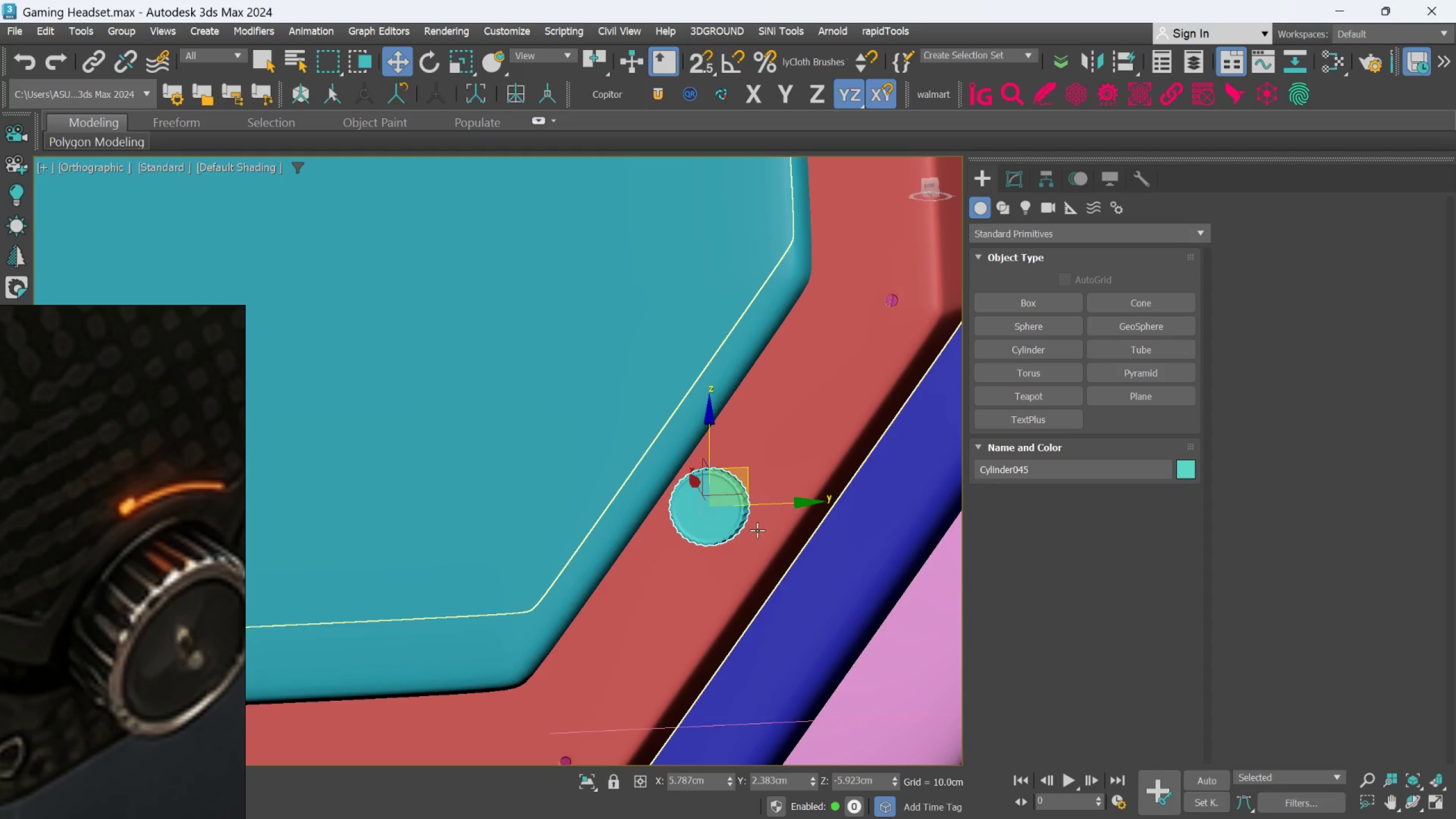 
hold_key(key=AltLeft, duration=1.5)
 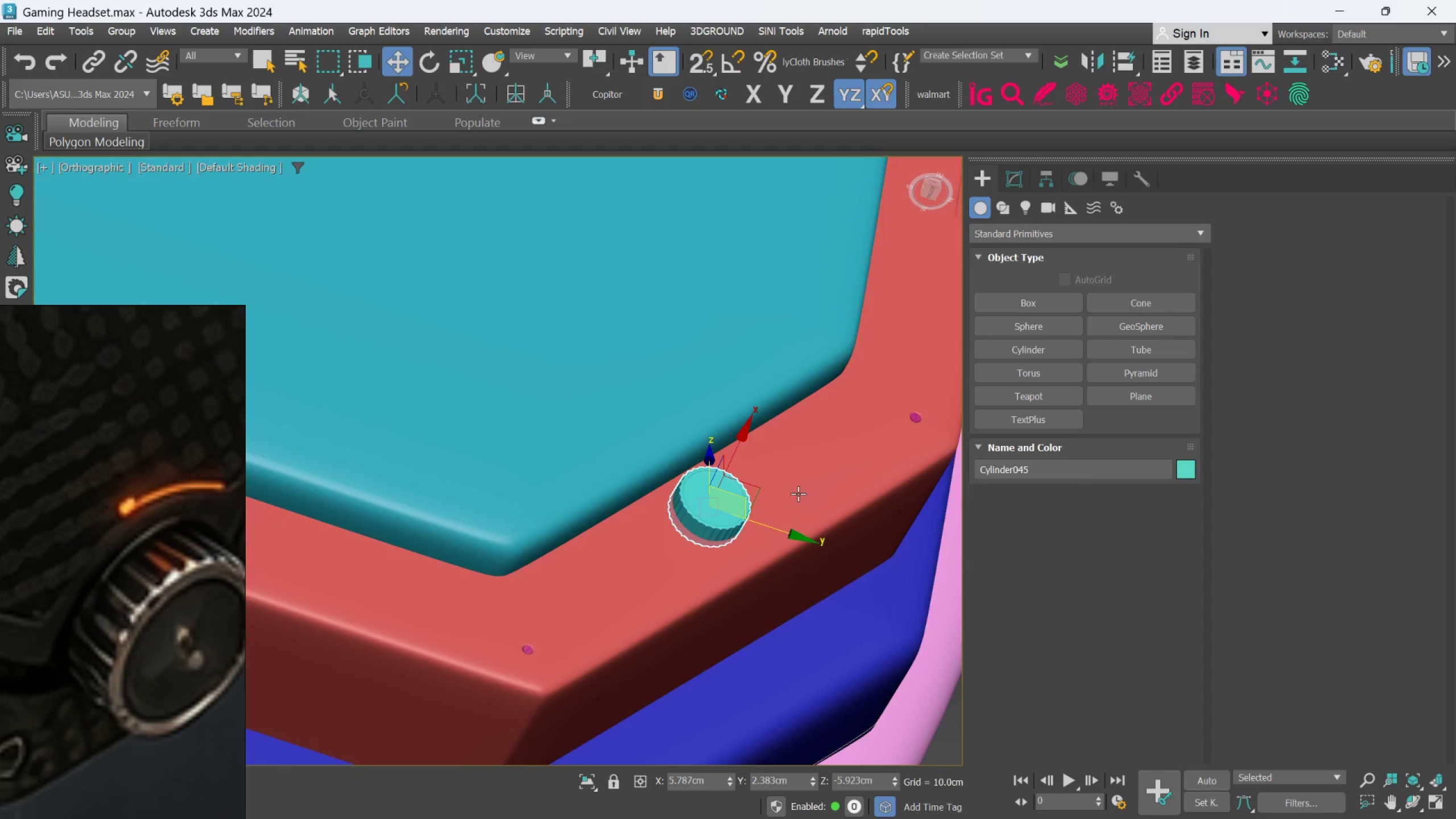 
hold_key(key=AltLeft, duration=0.48)
 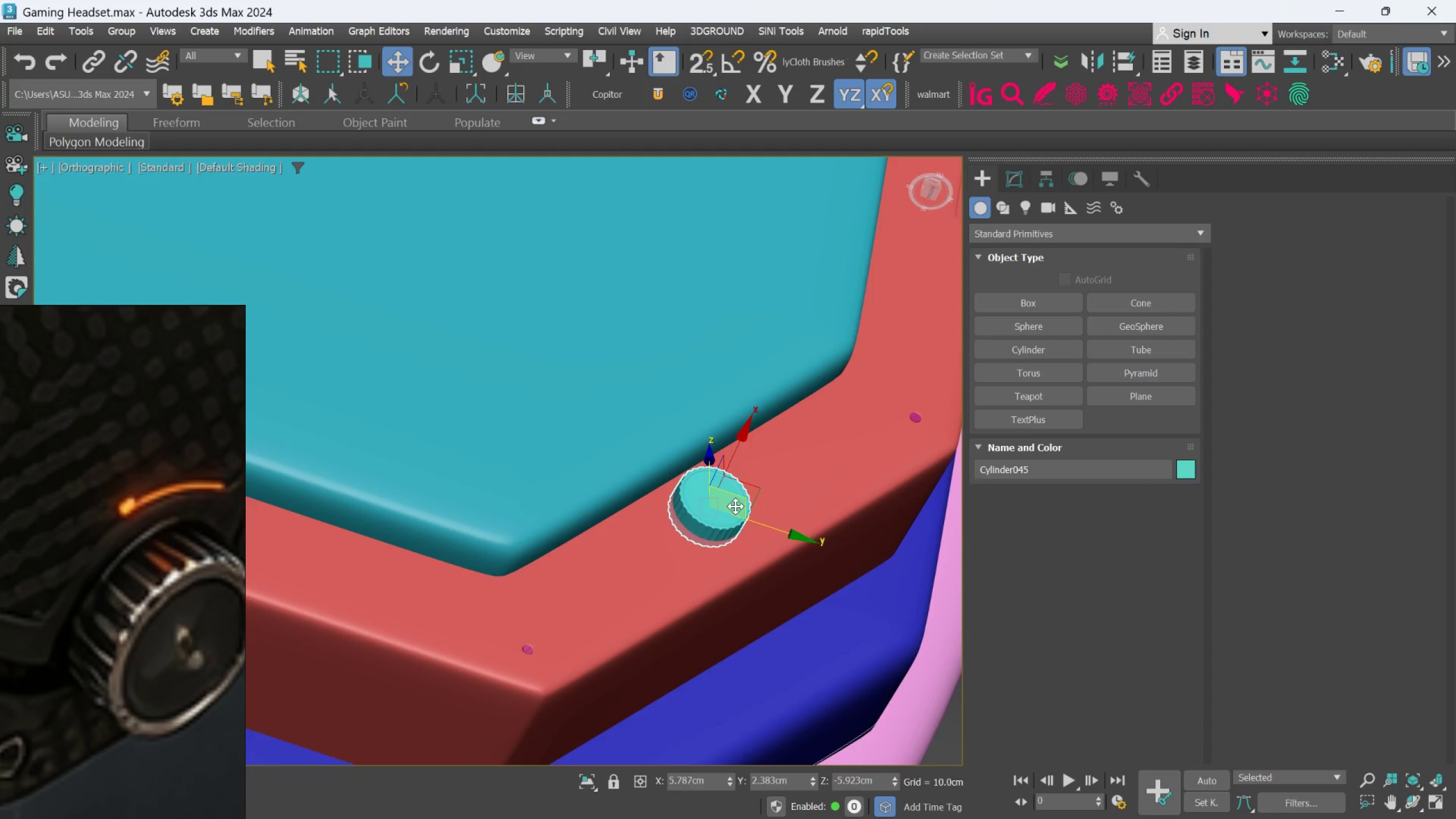 
hold_key(key=AltLeft, duration=0.56)
 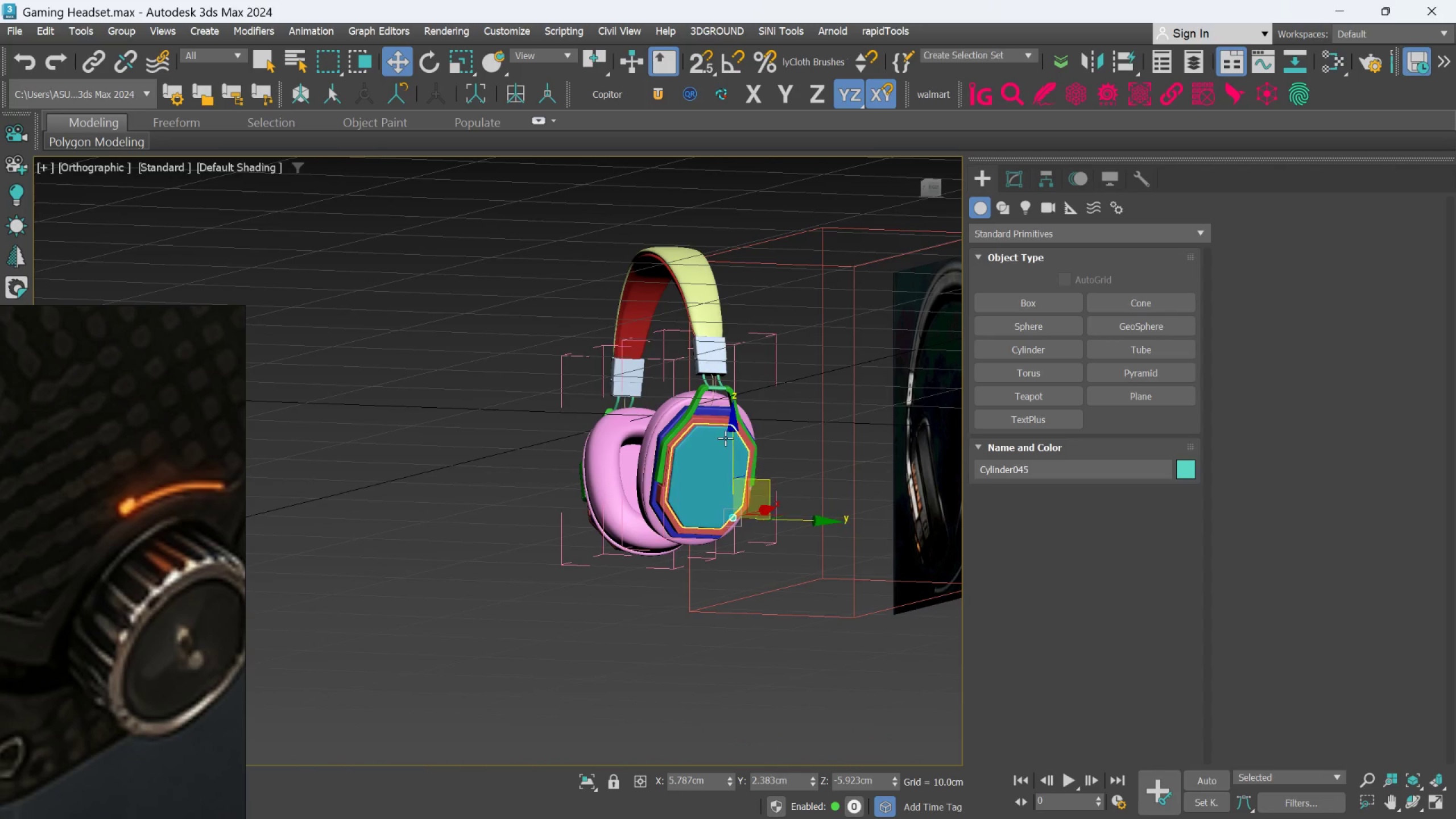 
scroll: coordinate [735, 518], scroll_direction: down, amount: 9.0
 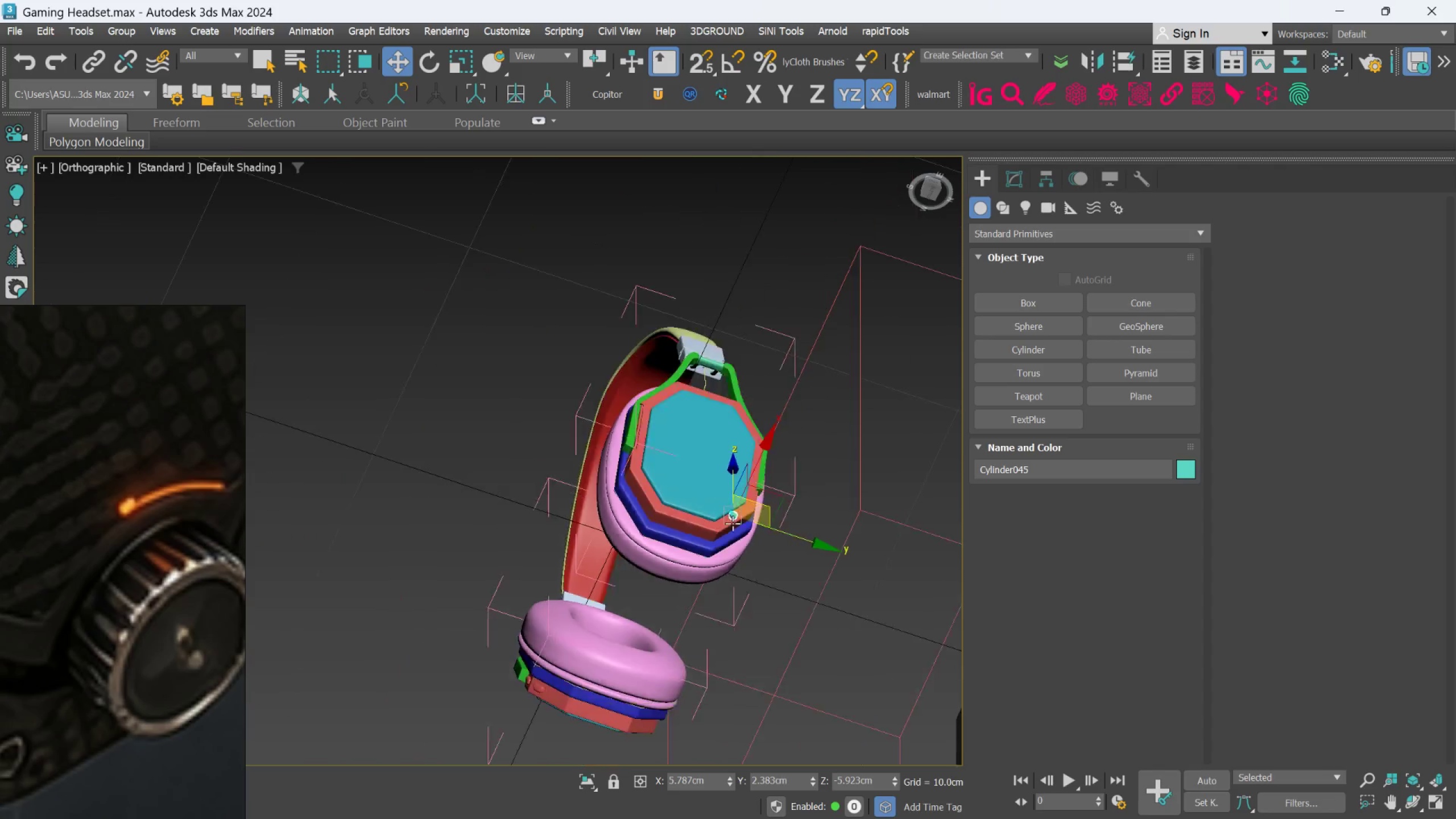 
scroll: coordinate [725, 438], scroll_direction: up, amount: 3.0
 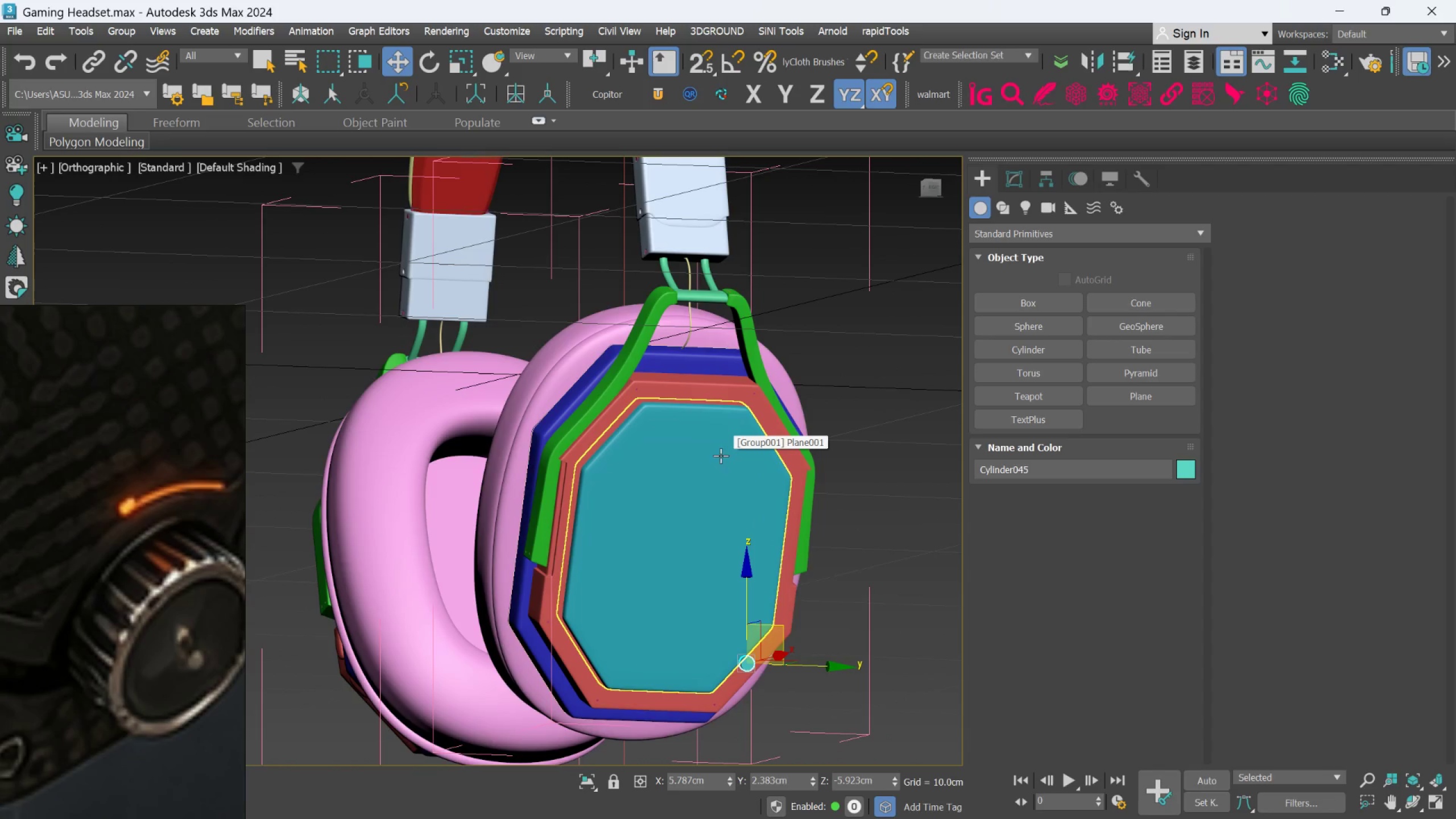 
scroll: coordinate [181, 619], scroll_direction: down, amount: 8.0
 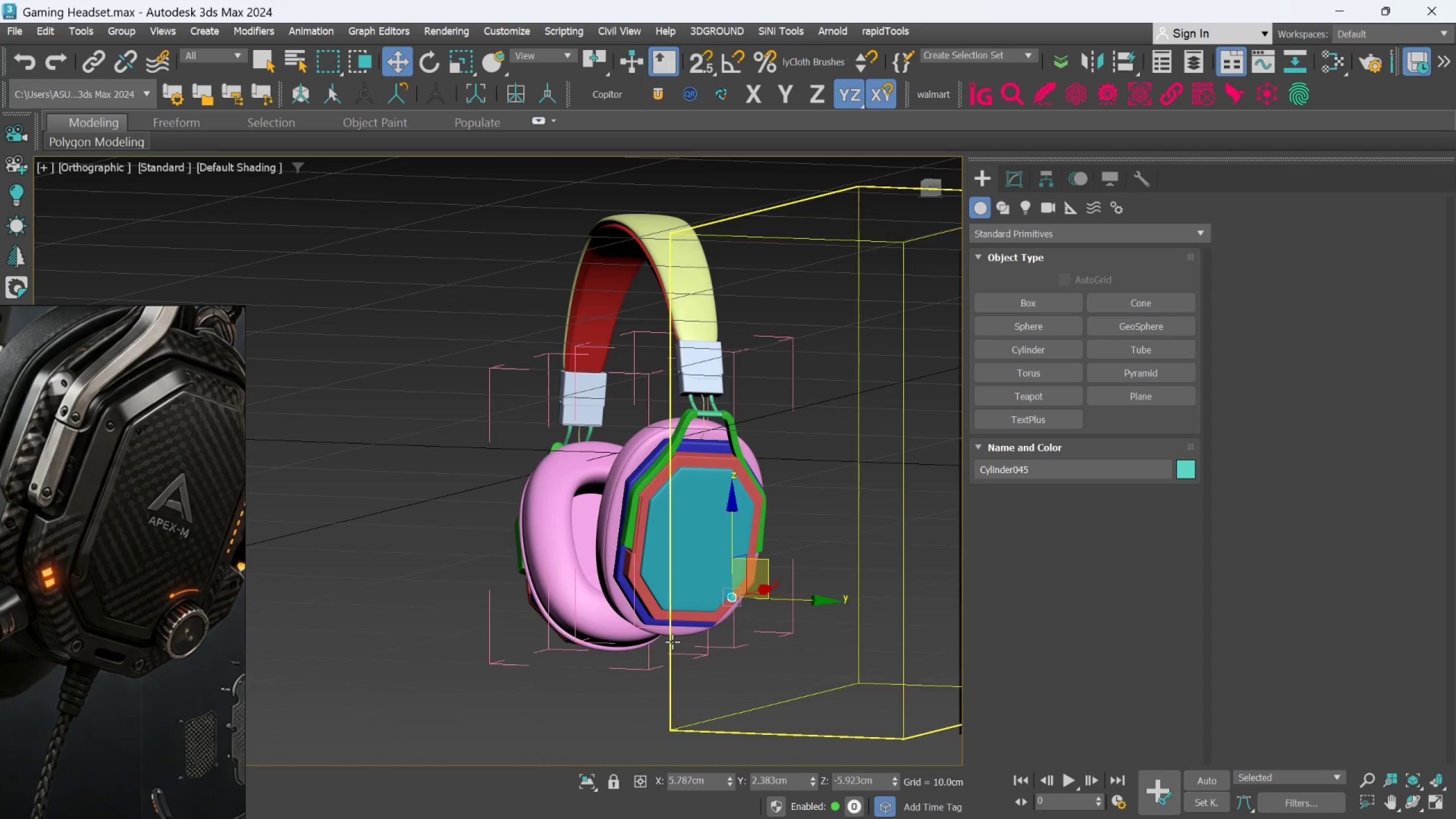 
scroll: coordinate [699, 622], scroll_direction: up, amount: 3.0
 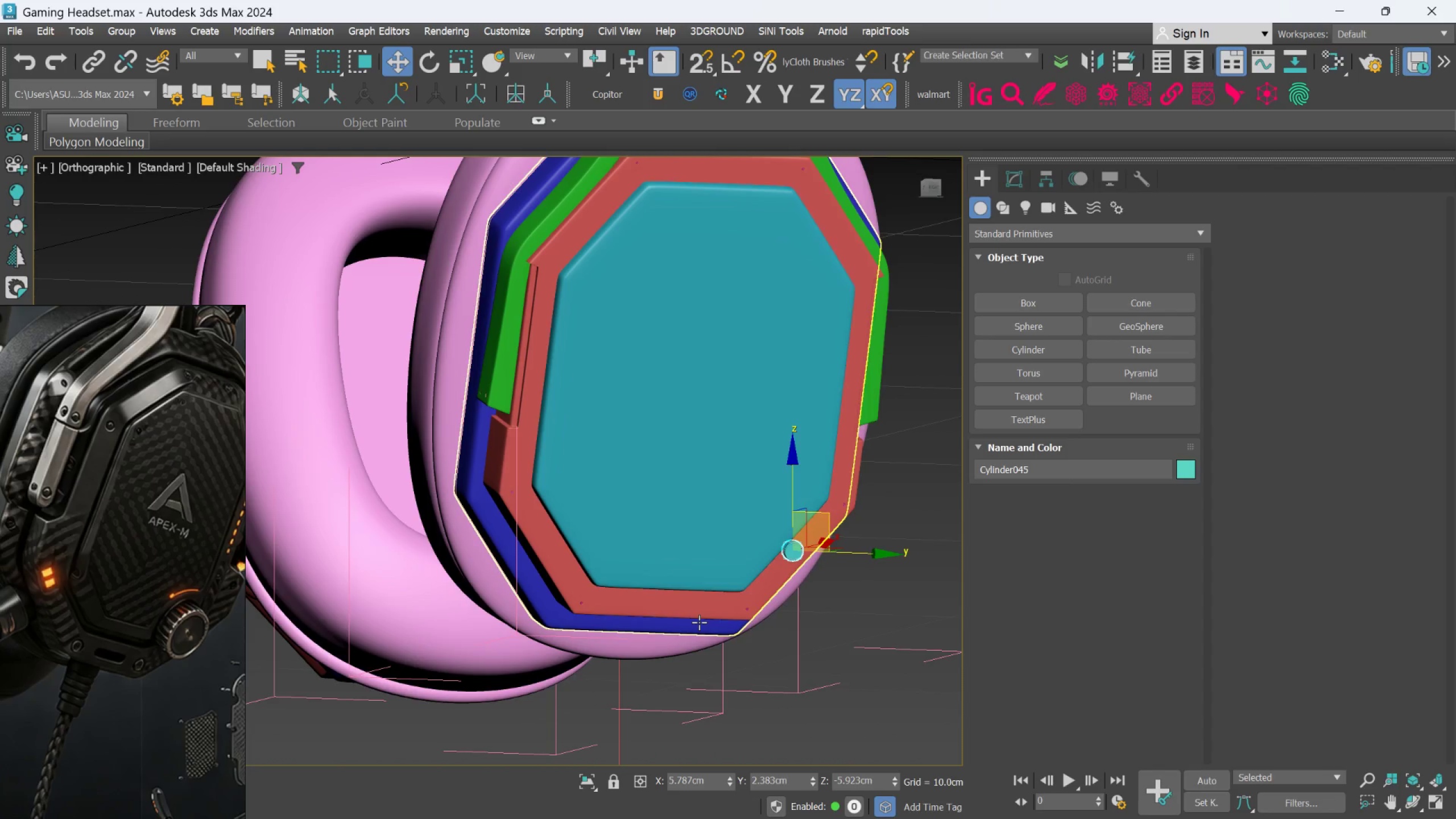 
scroll: coordinate [699, 622], scroll_direction: down, amount: 1.0
 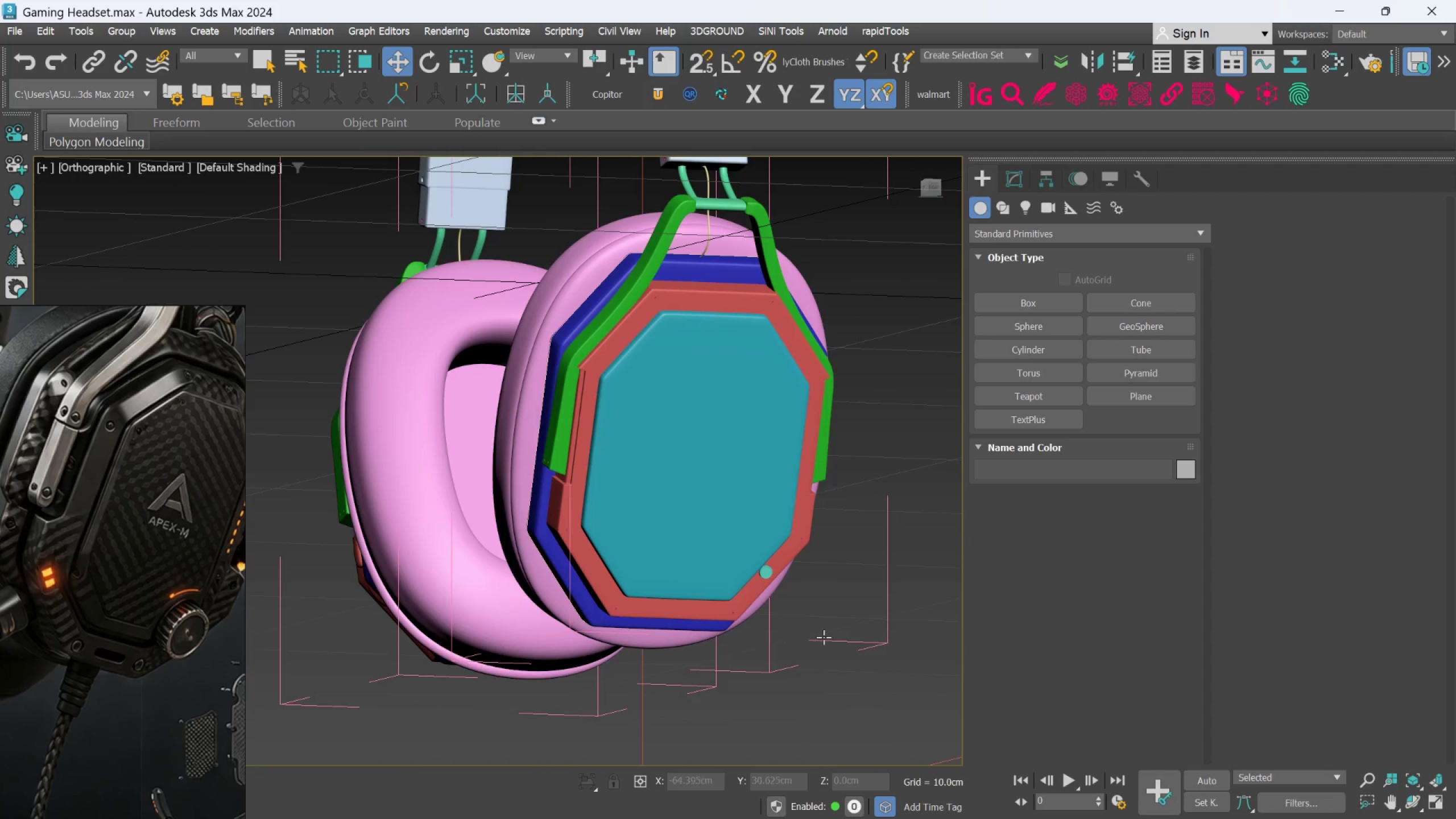 
scroll: coordinate [775, 579], scroll_direction: up, amount: 4.0
 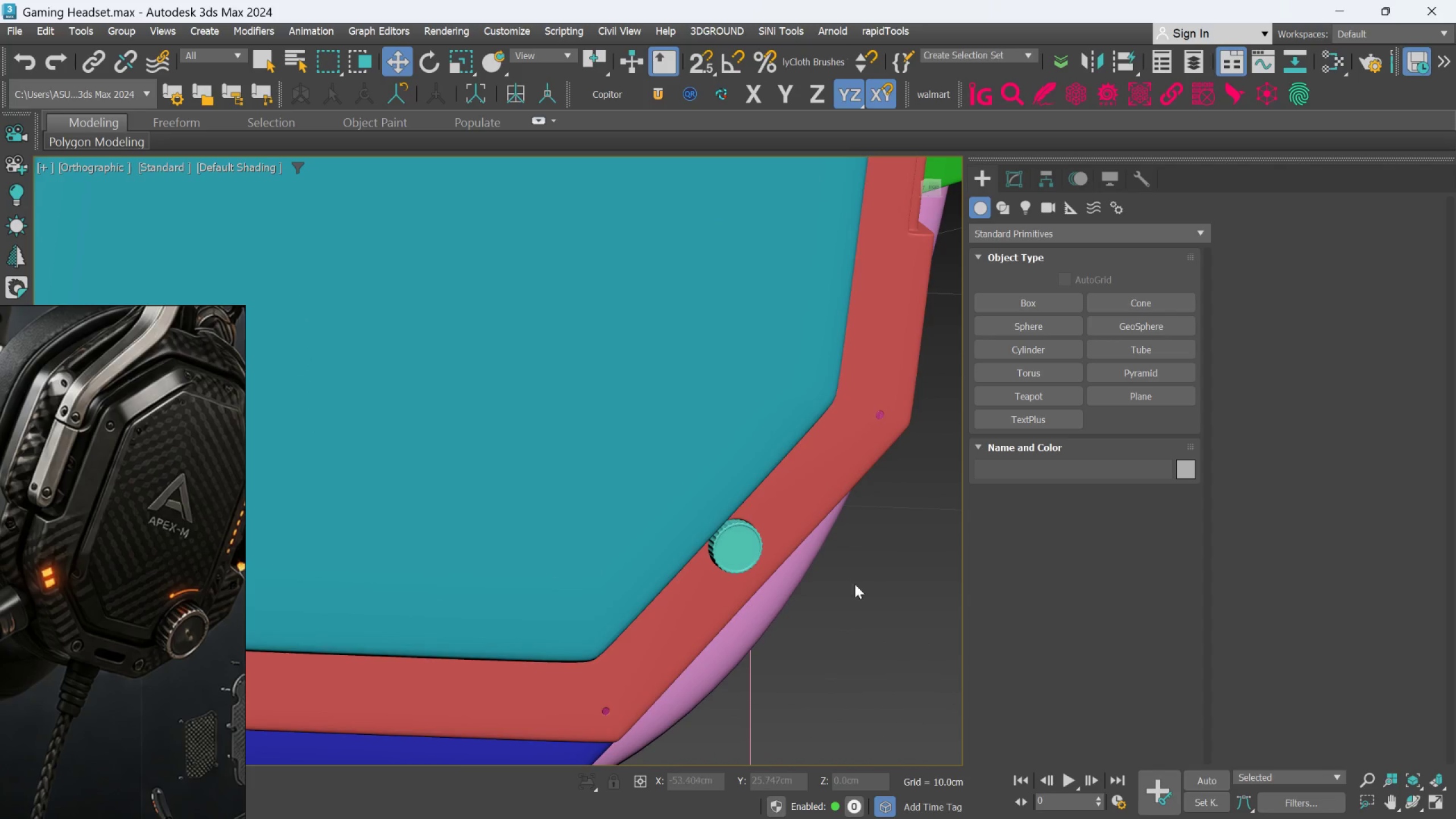 
scroll: coordinate [867, 592], scroll_direction: down, amount: 3.0
 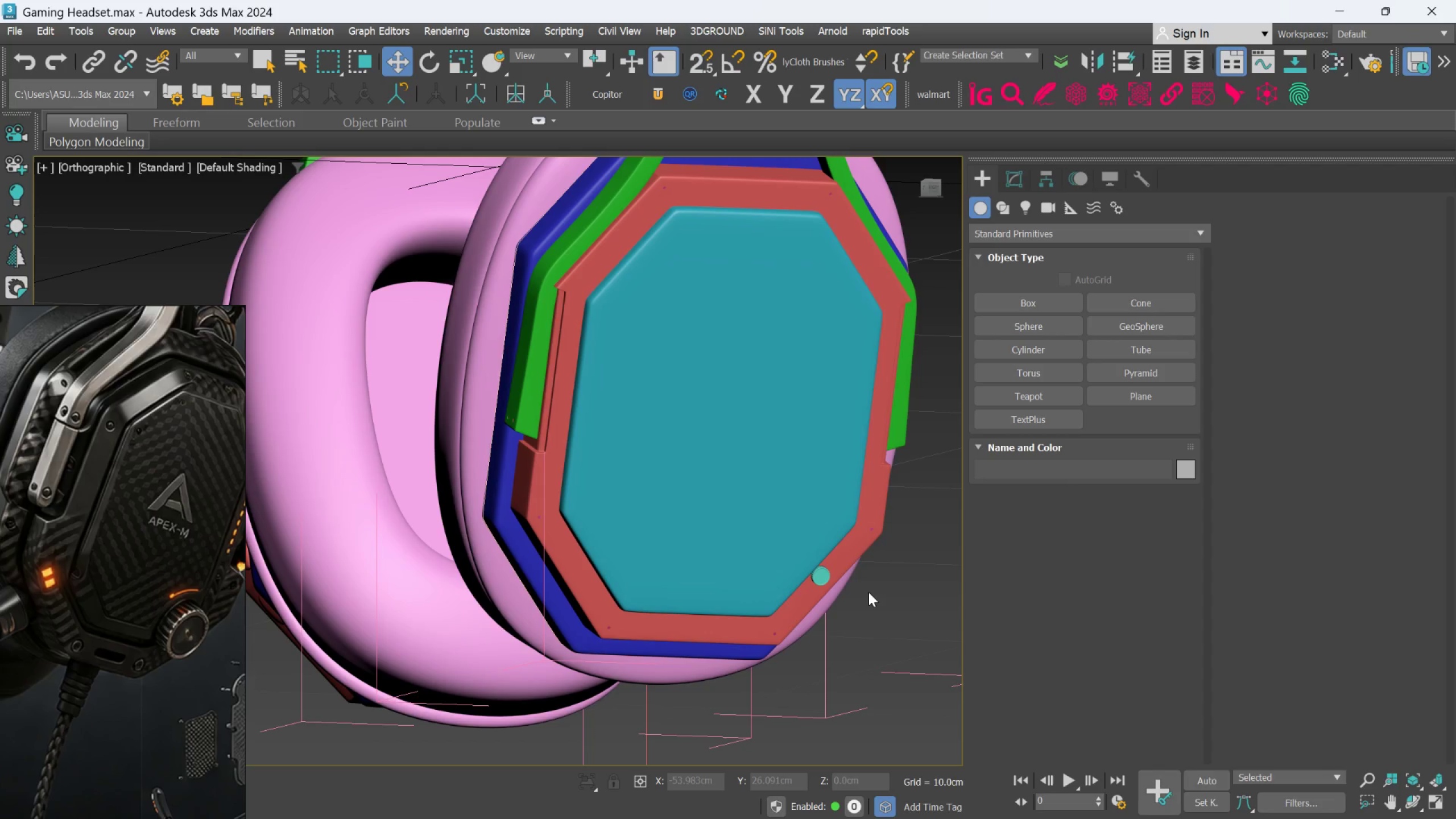 
wait(17.62)
 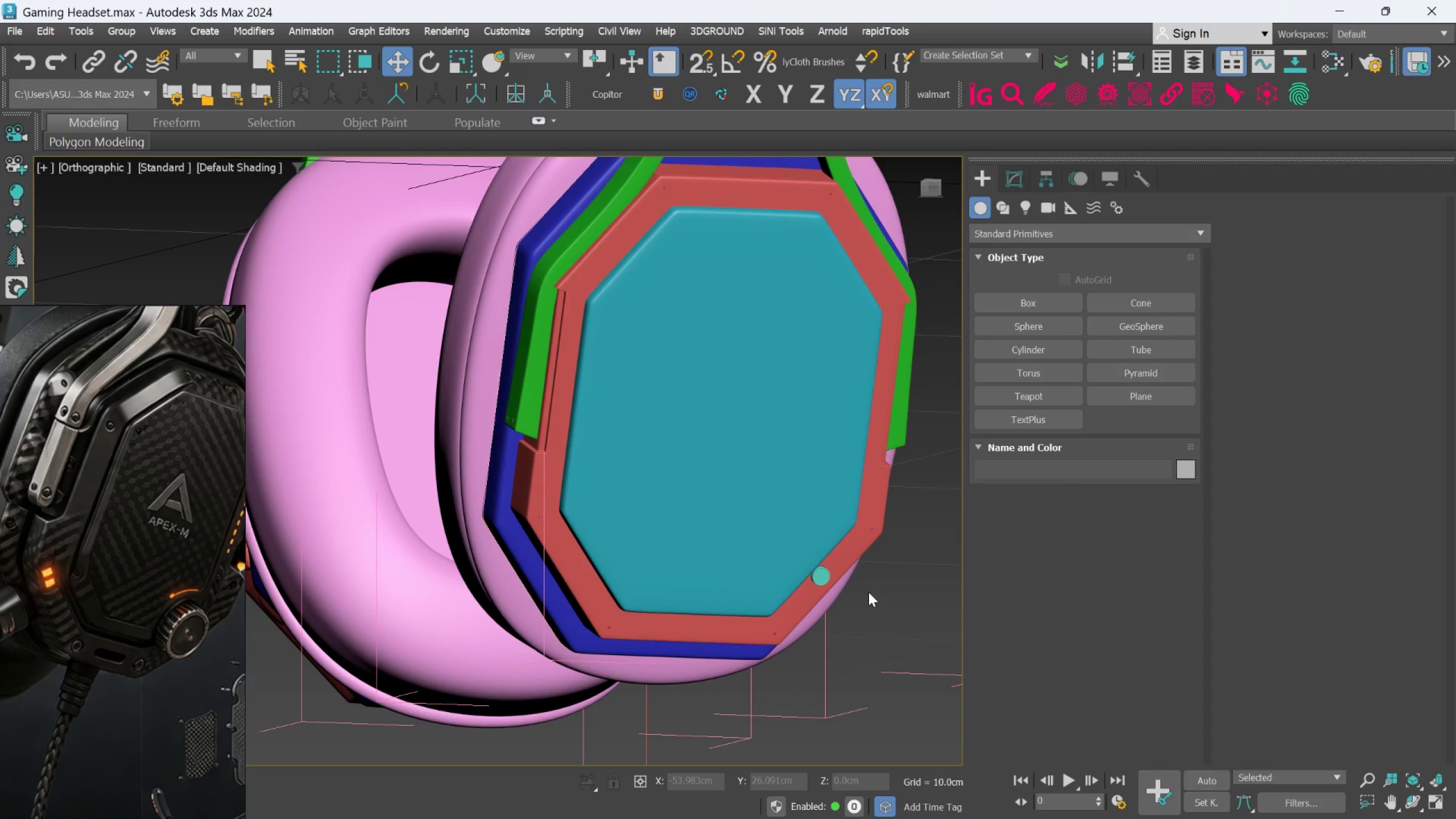 
scroll: coordinate [769, 585], scroll_direction: up, amount: 8.0
 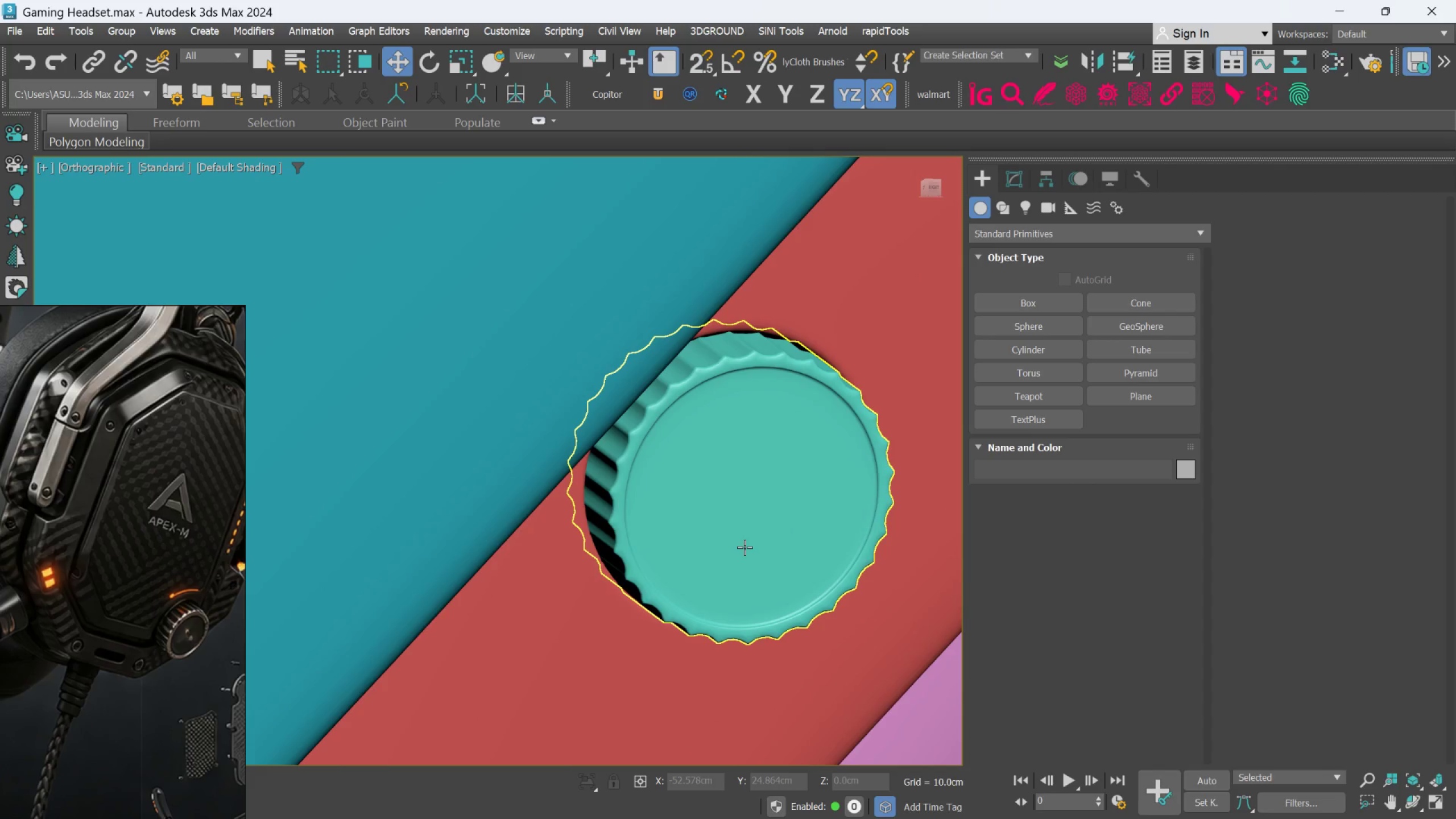 
scroll: coordinate [743, 557], scroll_direction: down, amount: 3.0
 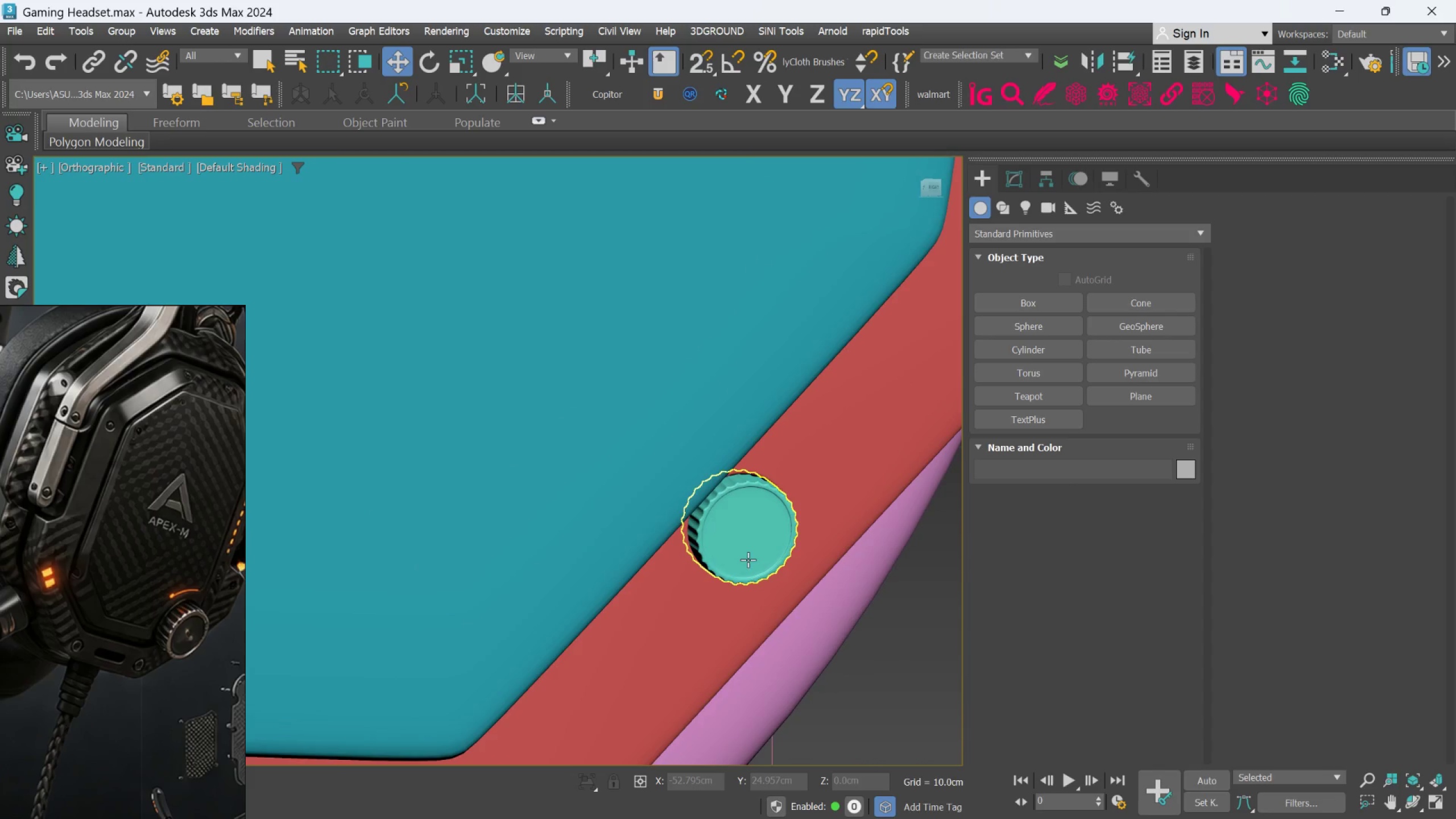 
hold_key(key=AltLeft, duration=0.47)
 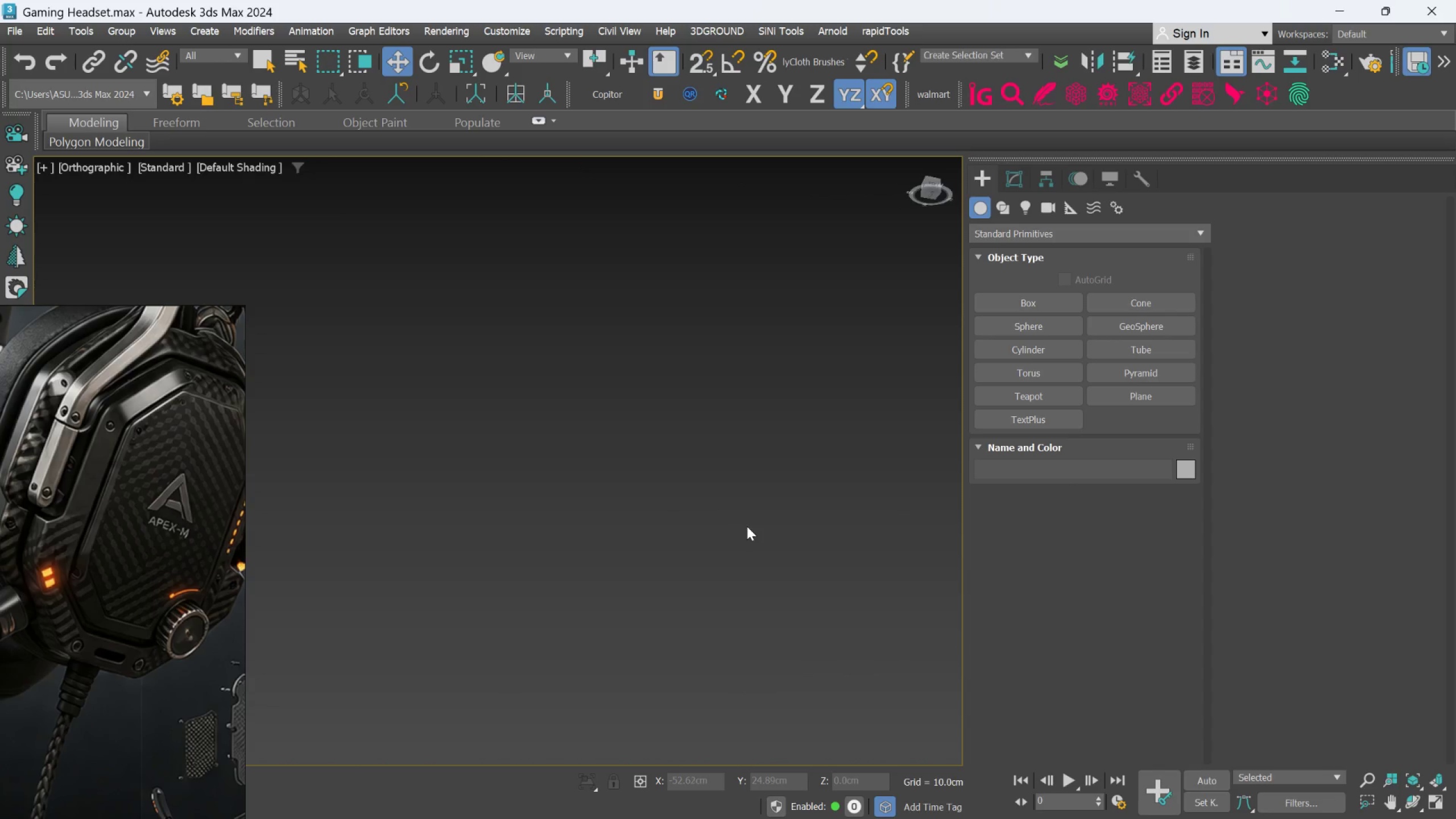 
scroll: coordinate [744, 547], scroll_direction: down, amount: 18.0
 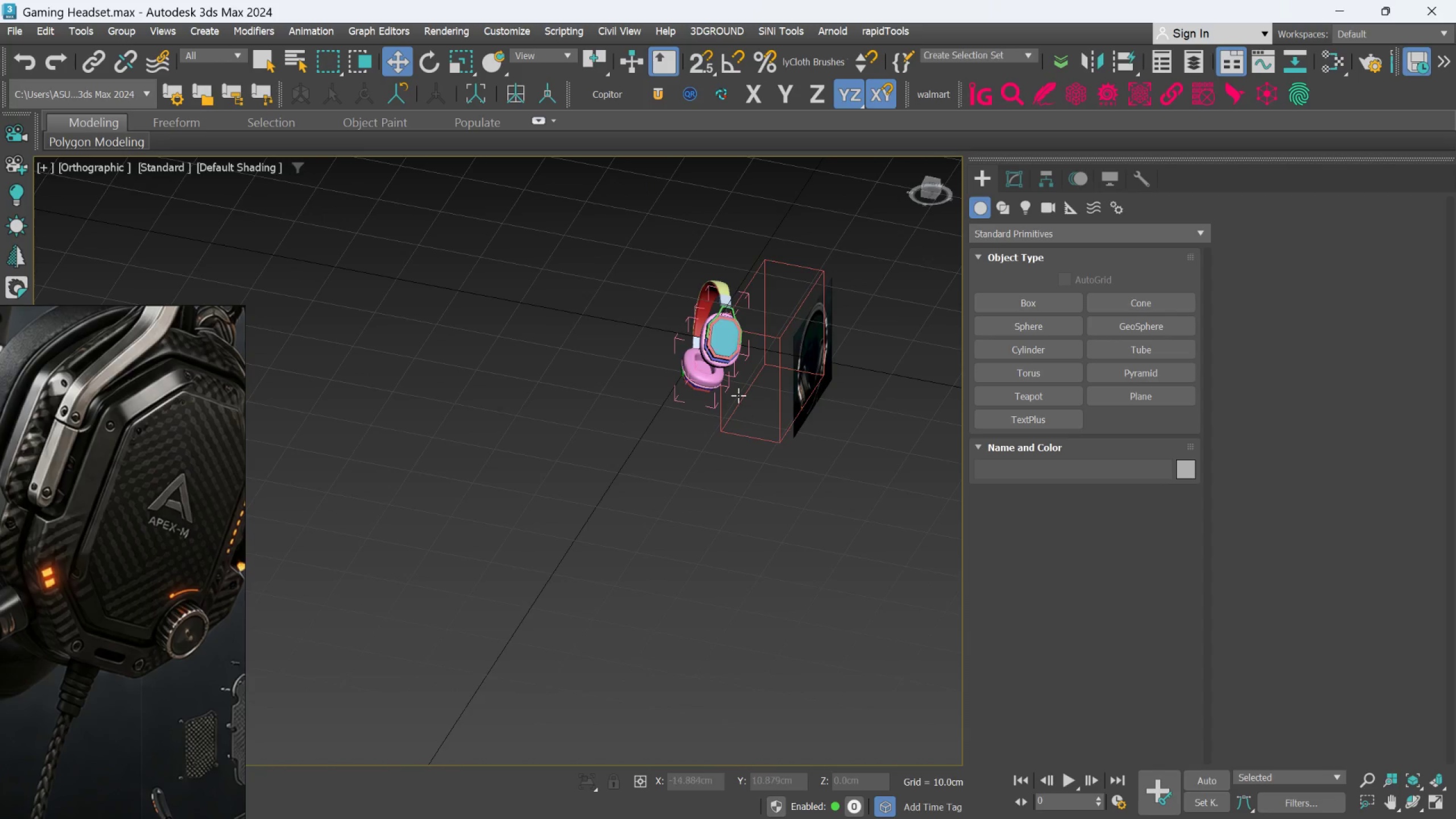 
scroll: coordinate [766, 261], scroll_direction: up, amount: 20.0
 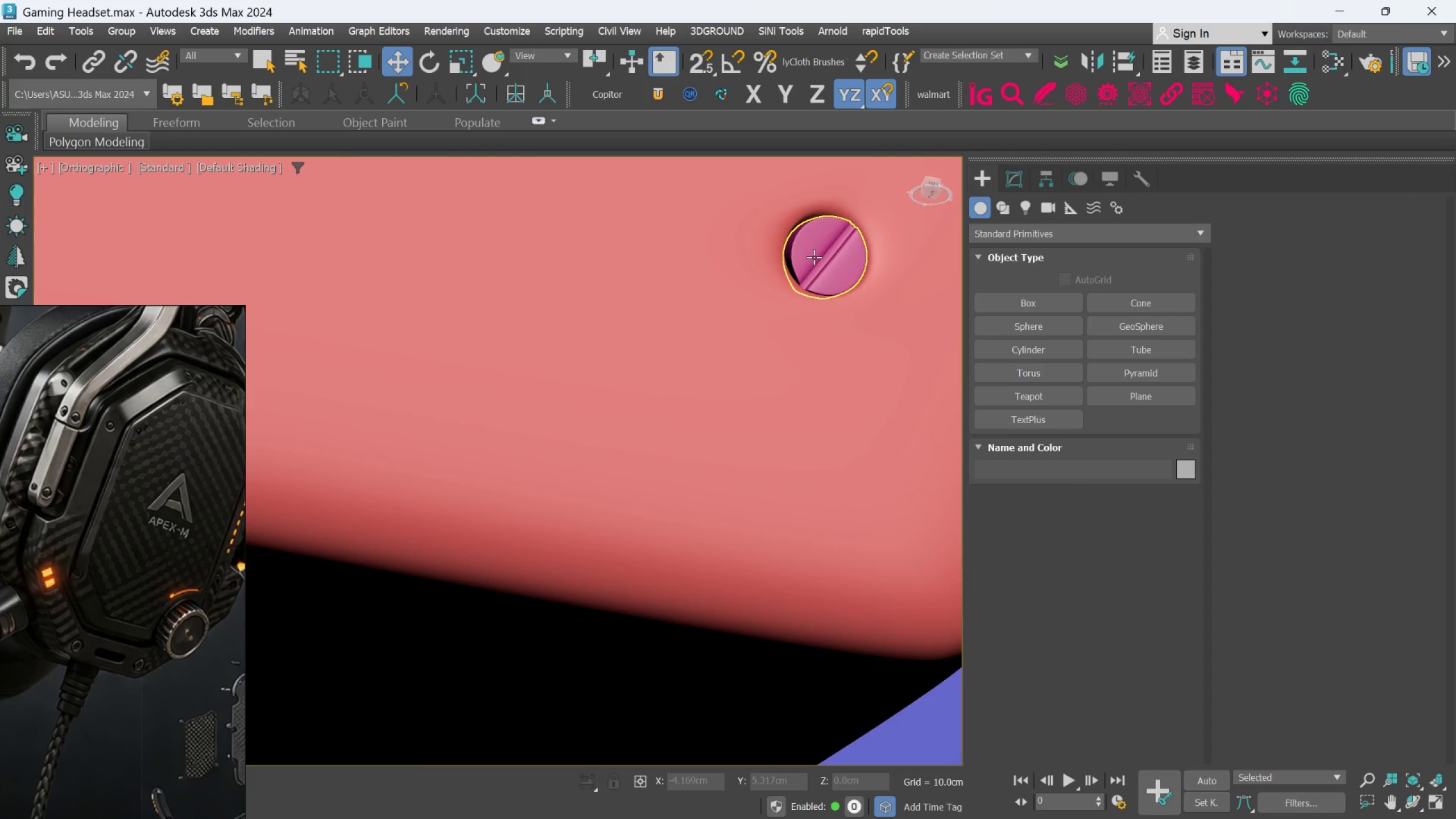 
left_click([814, 257])
 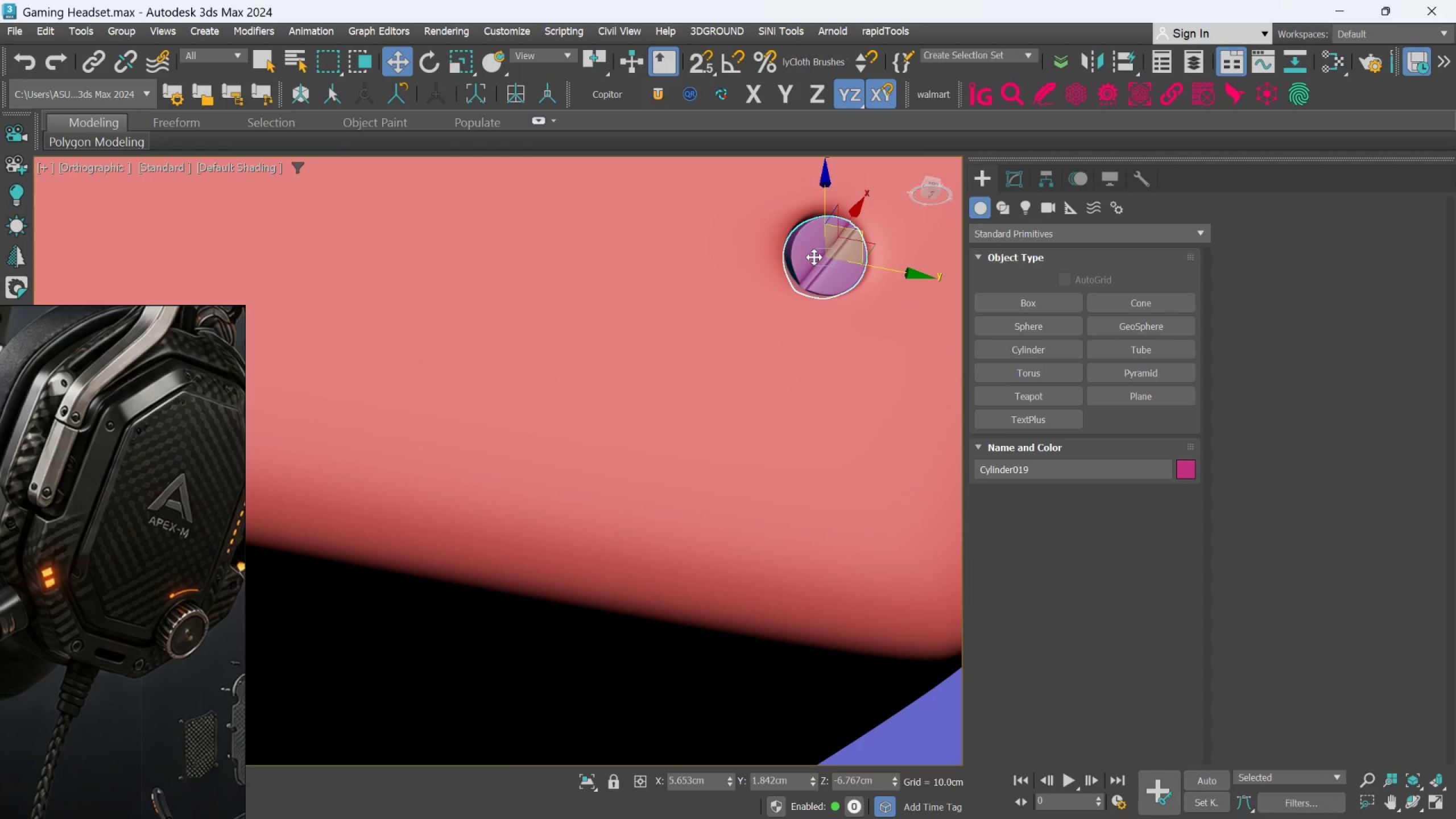 
hold_key(key=AltLeft, duration=1.5)
 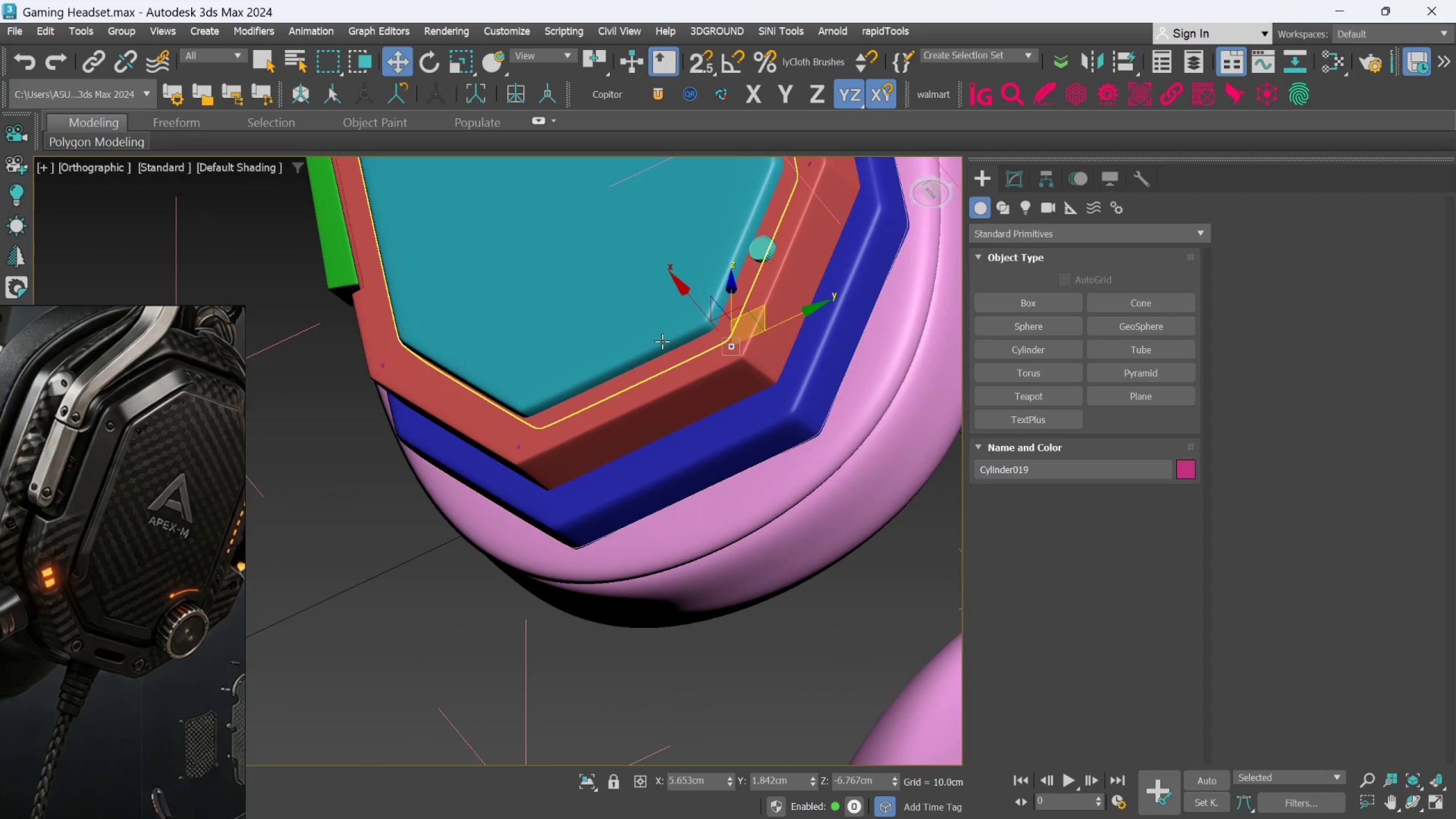 
scroll: coordinate [722, 354], scroll_direction: down, amount: 12.0
 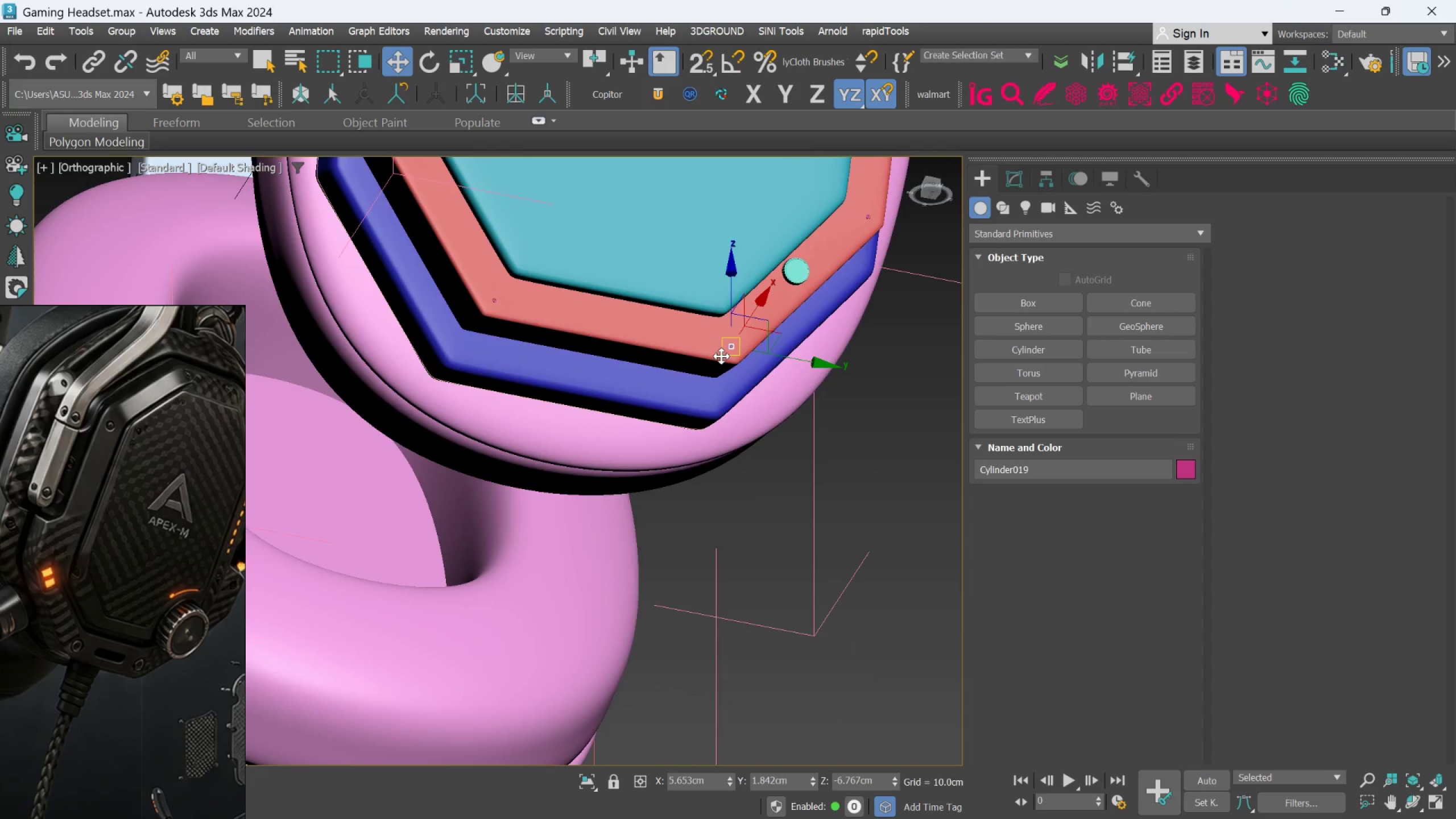 
hold_key(key=AltLeft, duration=0.75)
 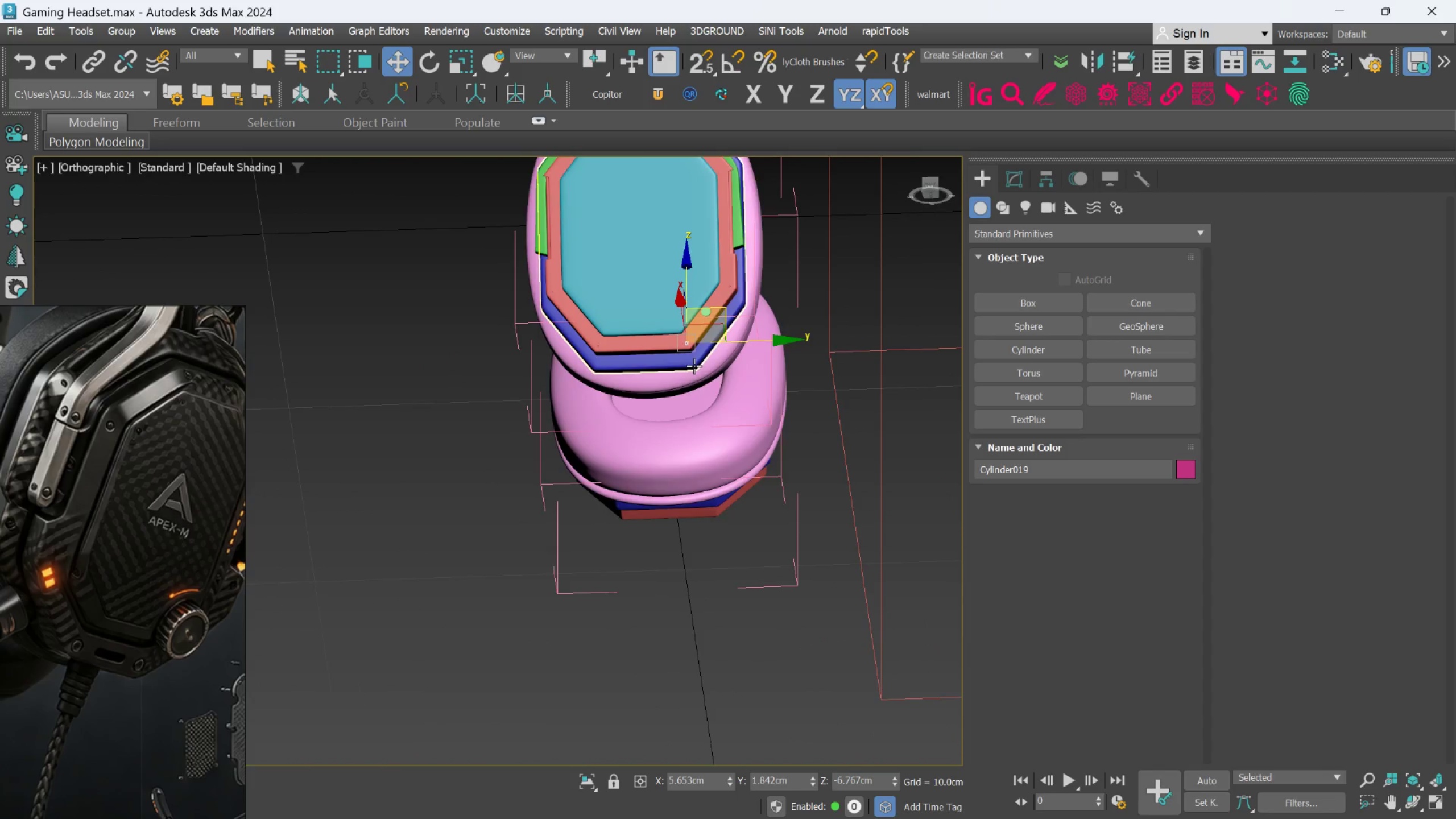 
scroll: coordinate [662, 341], scroll_direction: down, amount: 3.0
 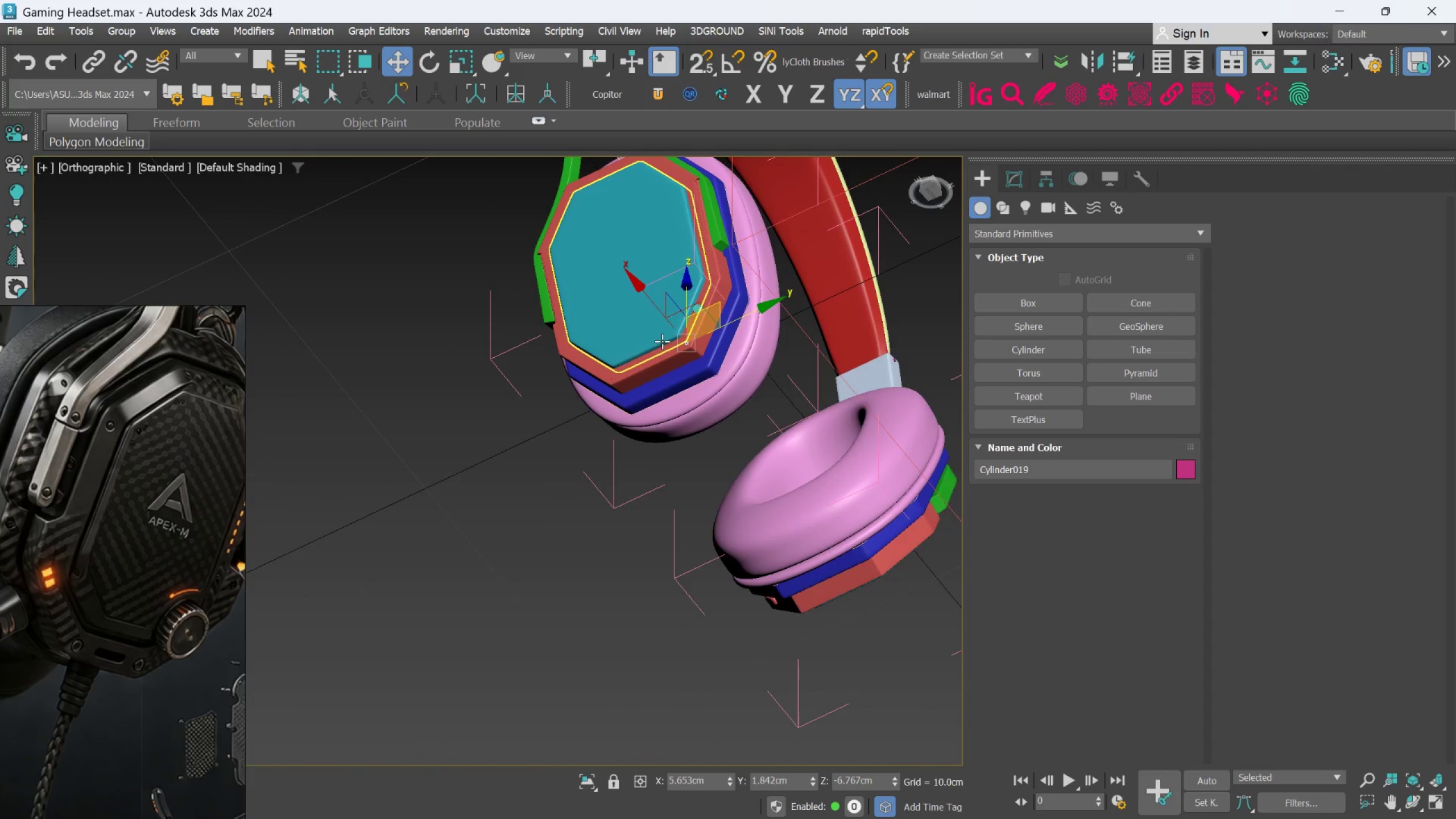 
hold_key(key=AltLeft, duration=0.62)
 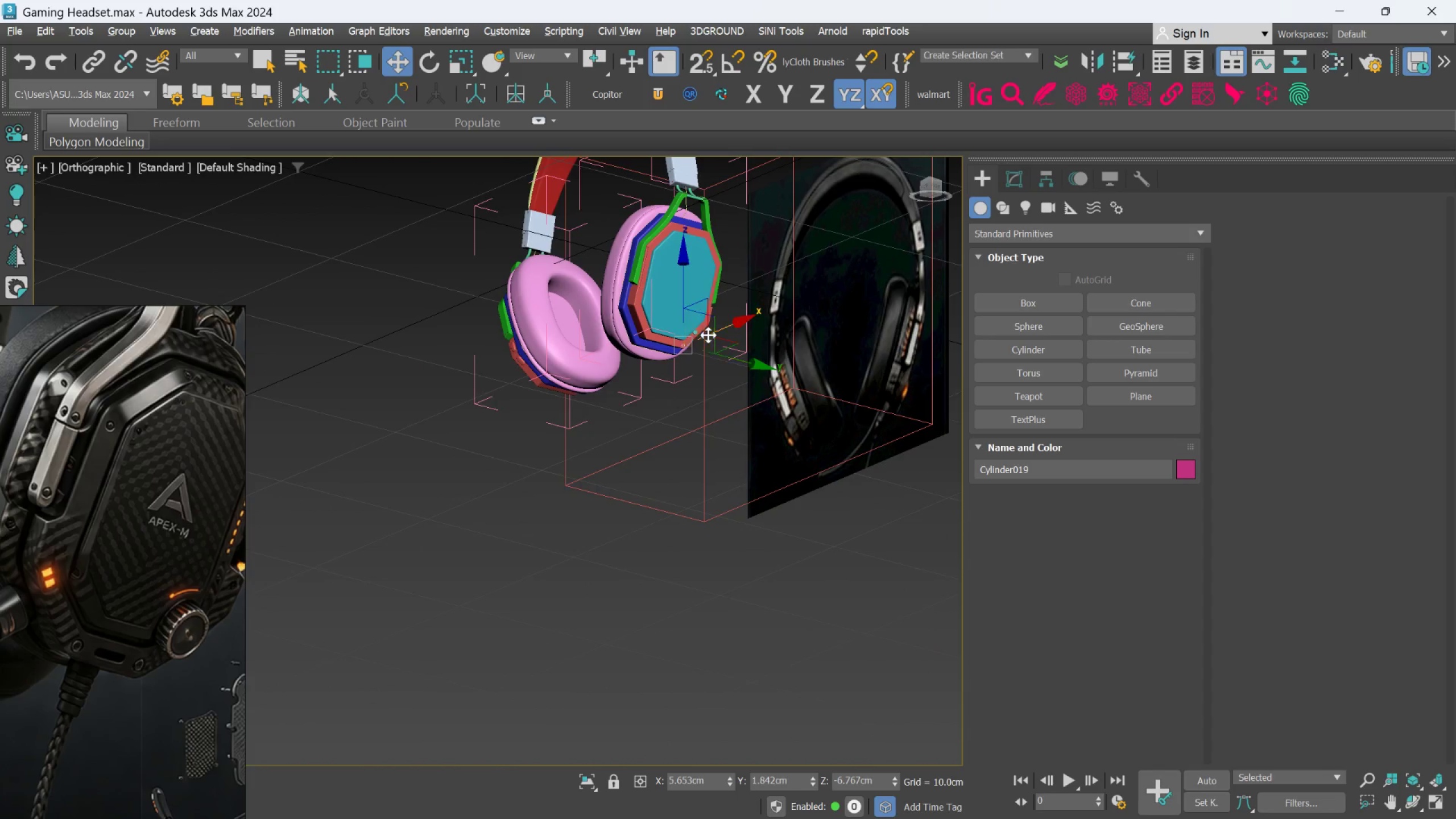 
scroll: coordinate [694, 366], scroll_direction: down, amount: 3.0
 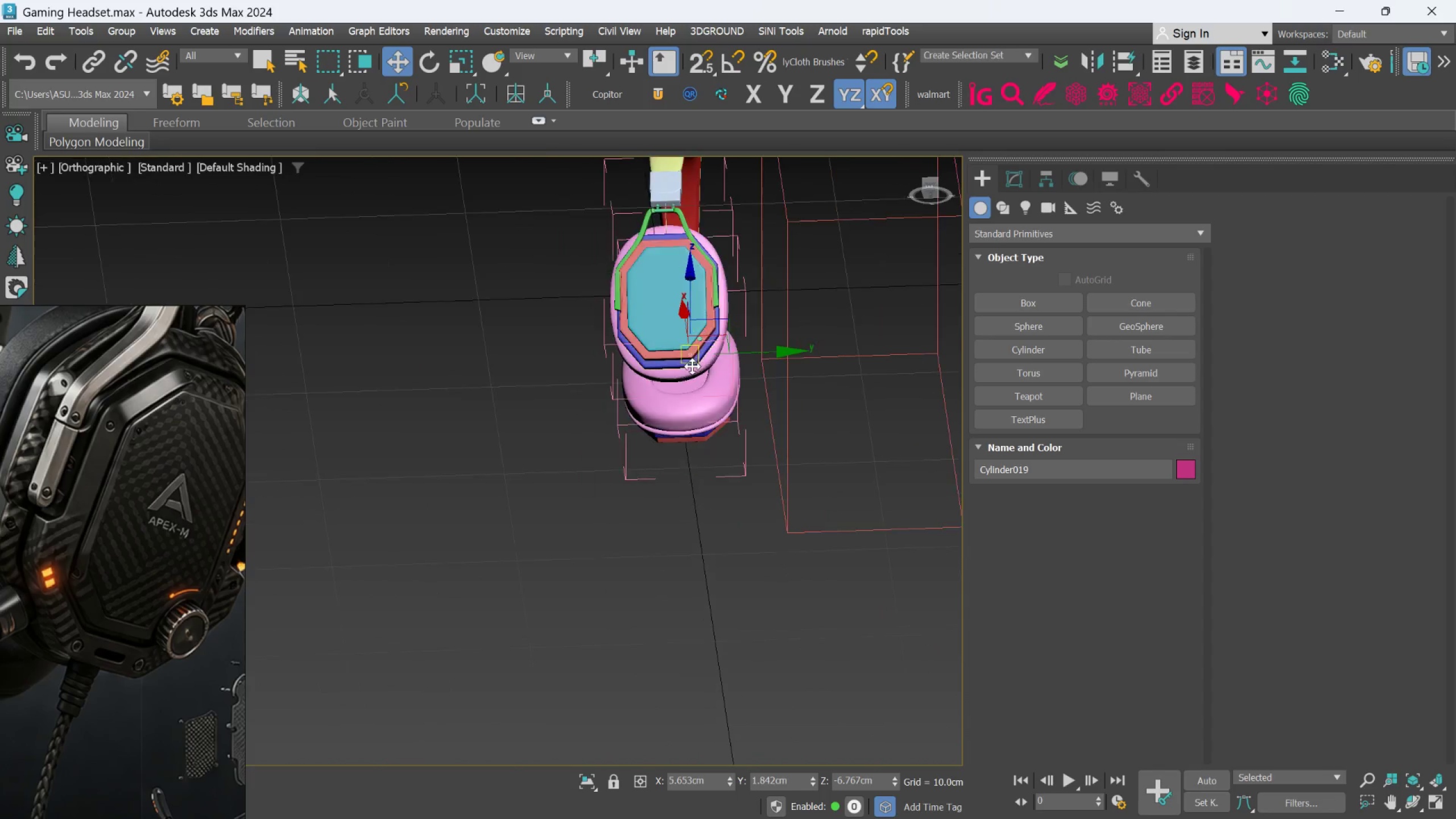 
hold_key(key=AltLeft, duration=0.31)
 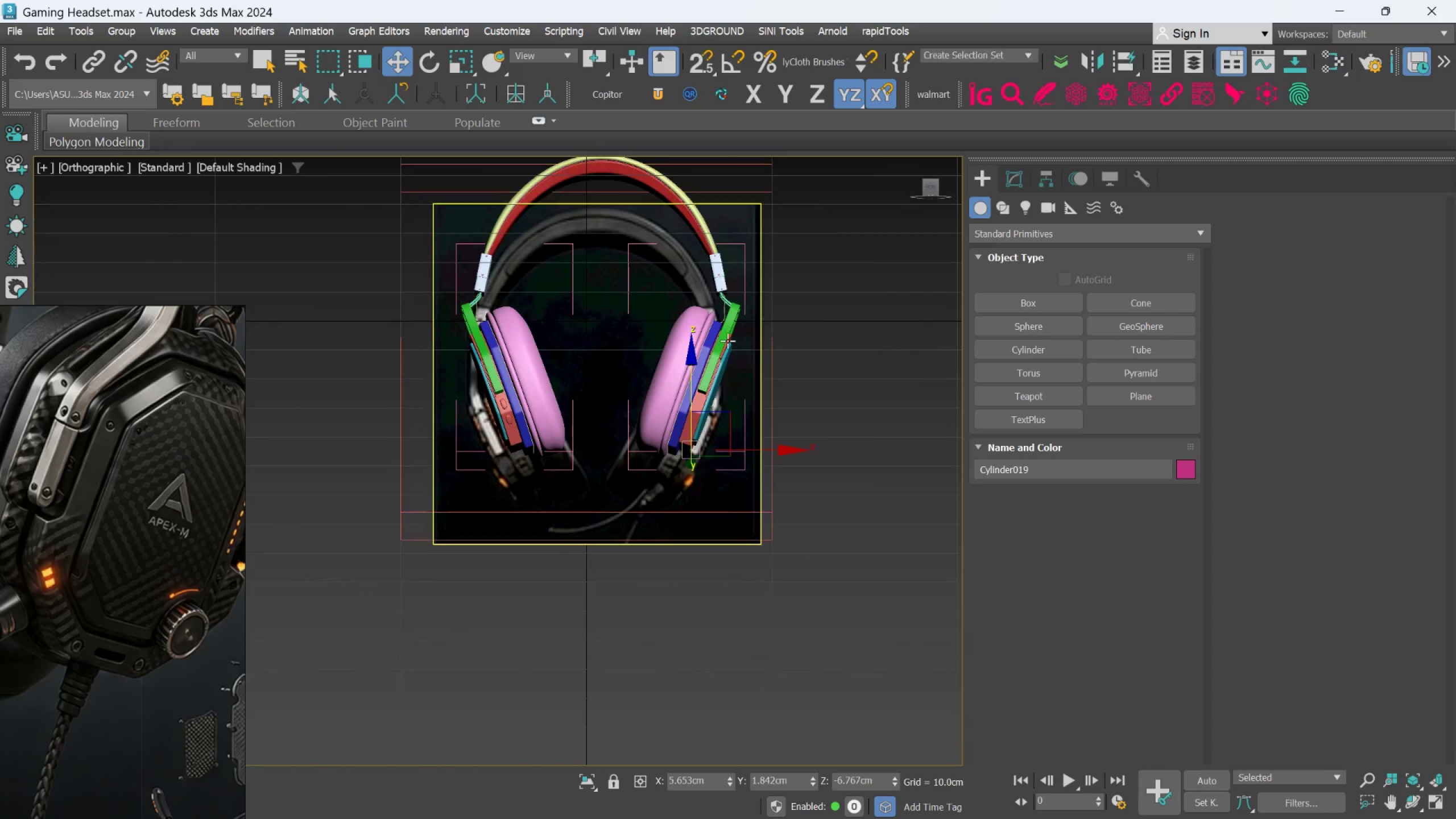 
hold_key(key=AltLeft, duration=0.61)
 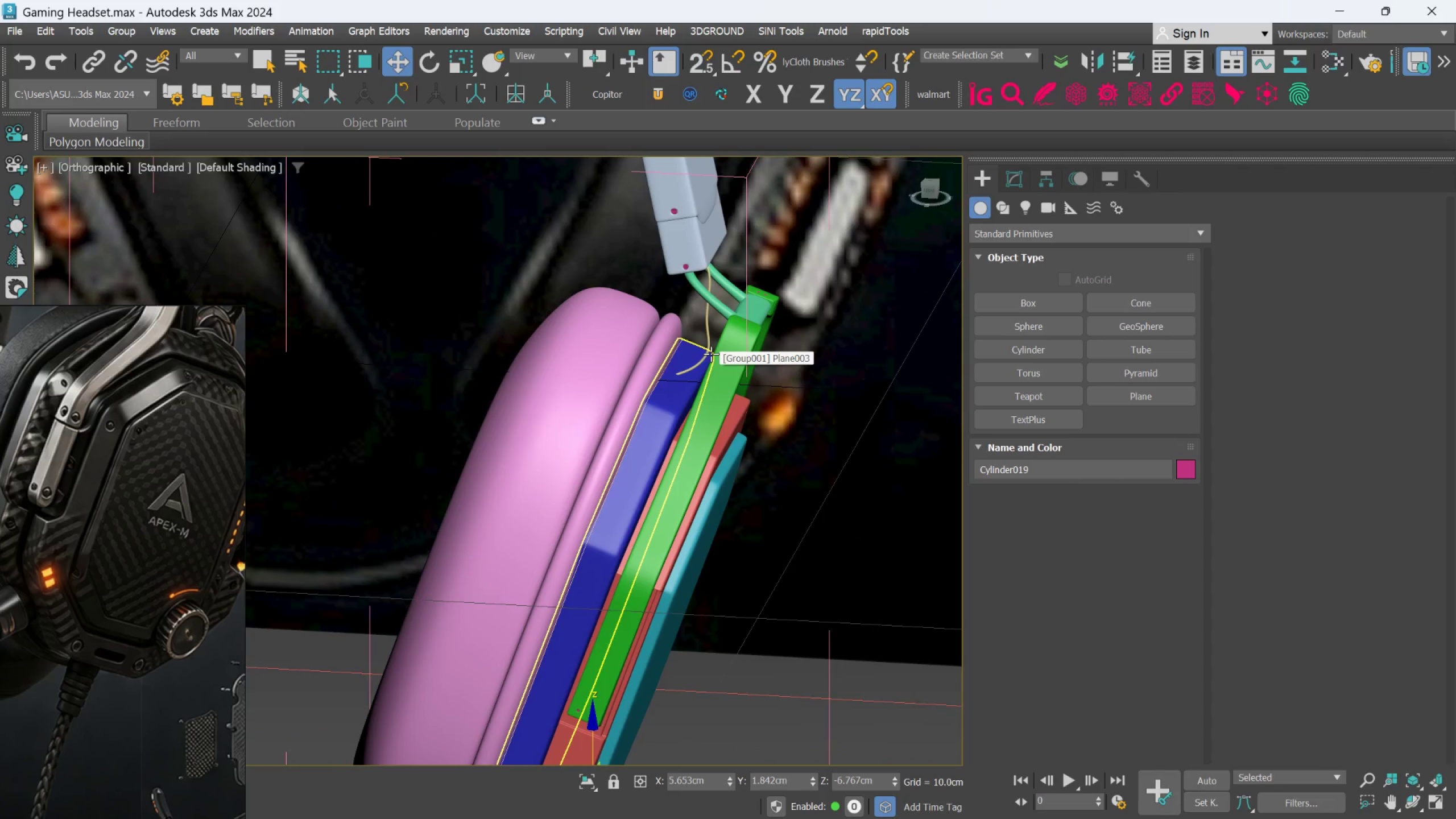 
scroll: coordinate [724, 328], scroll_direction: up, amount: 4.0
 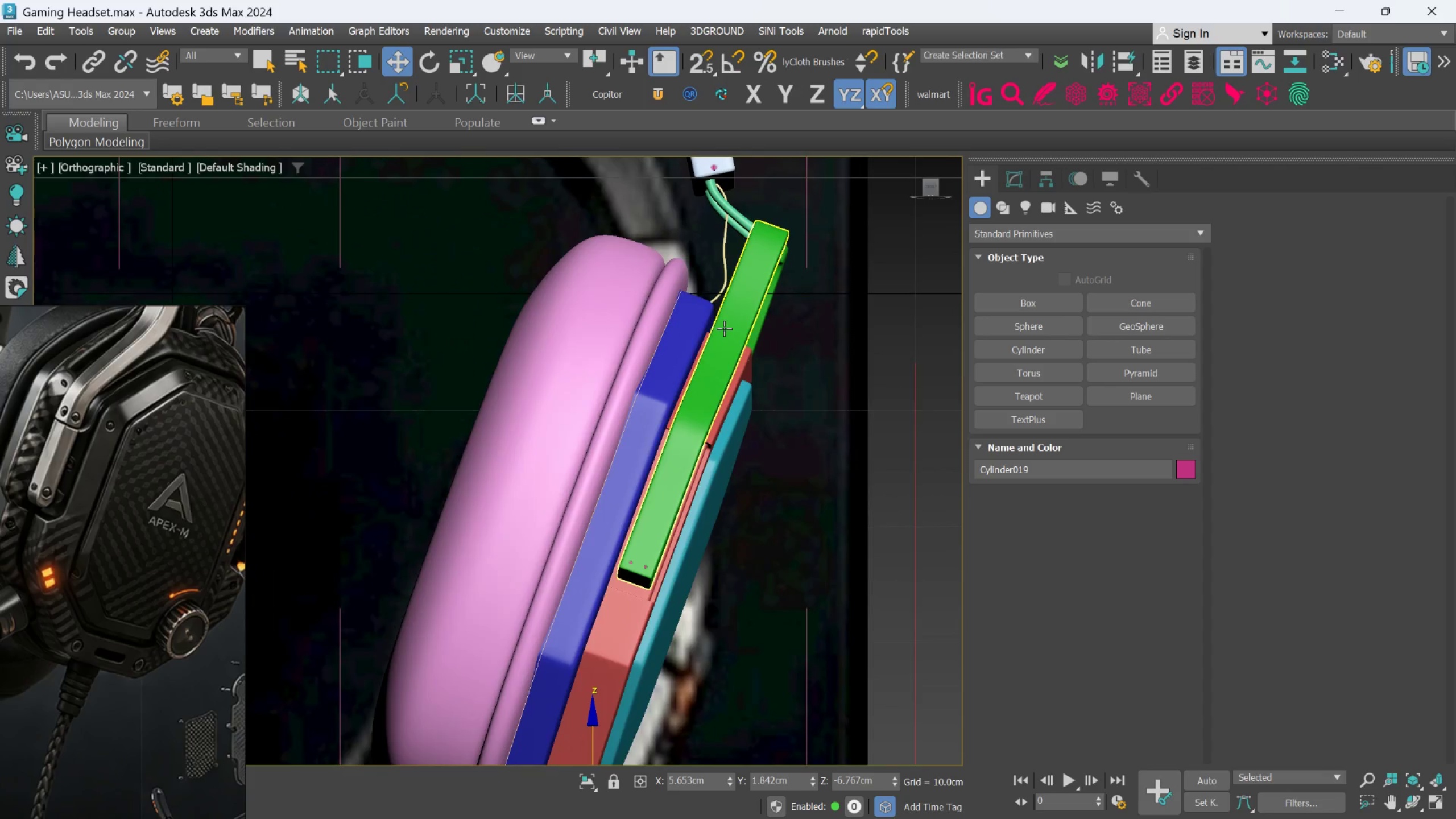 
key(F4)
 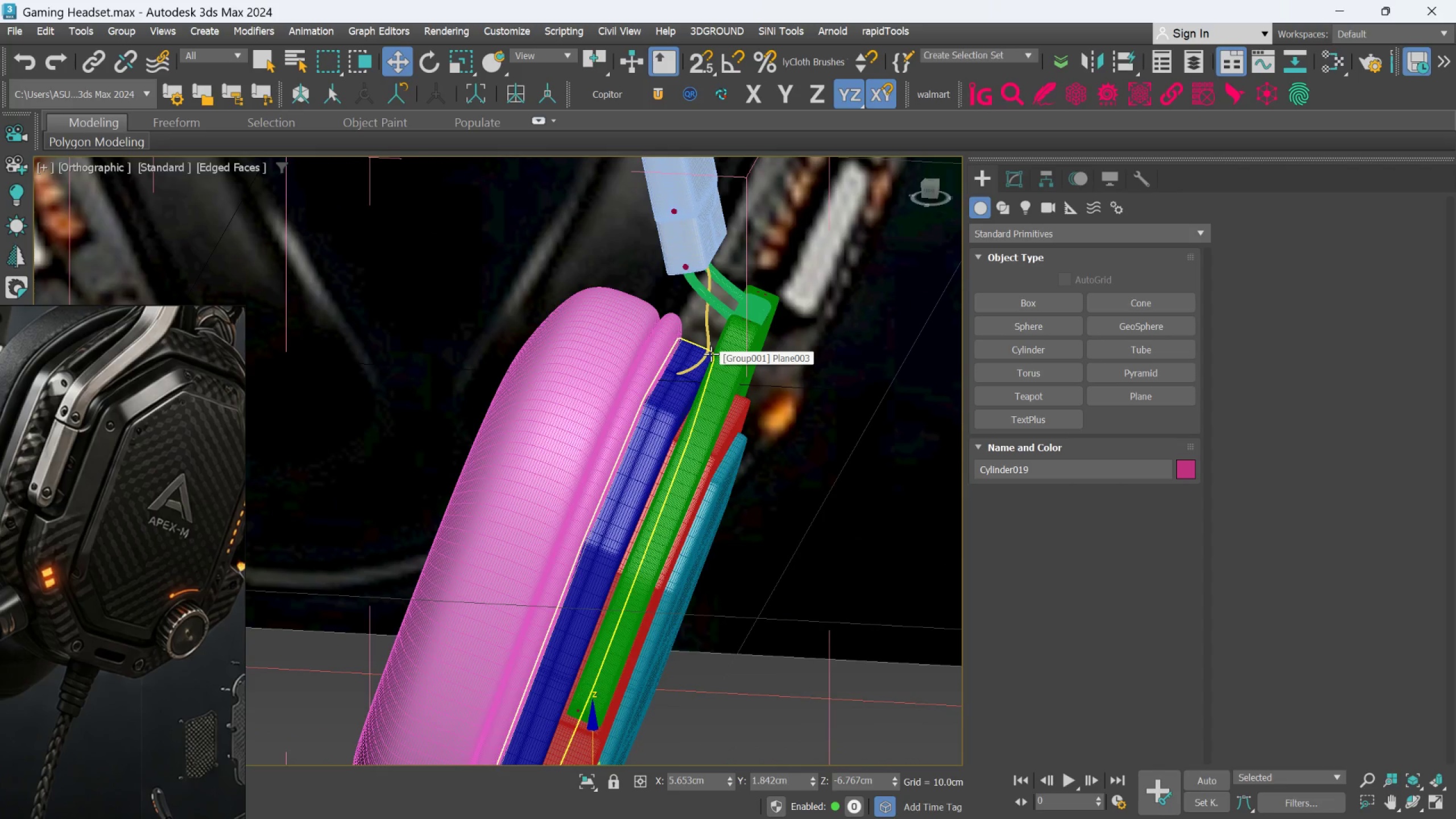 
scroll: coordinate [708, 354], scroll_direction: up, amount: 3.0
 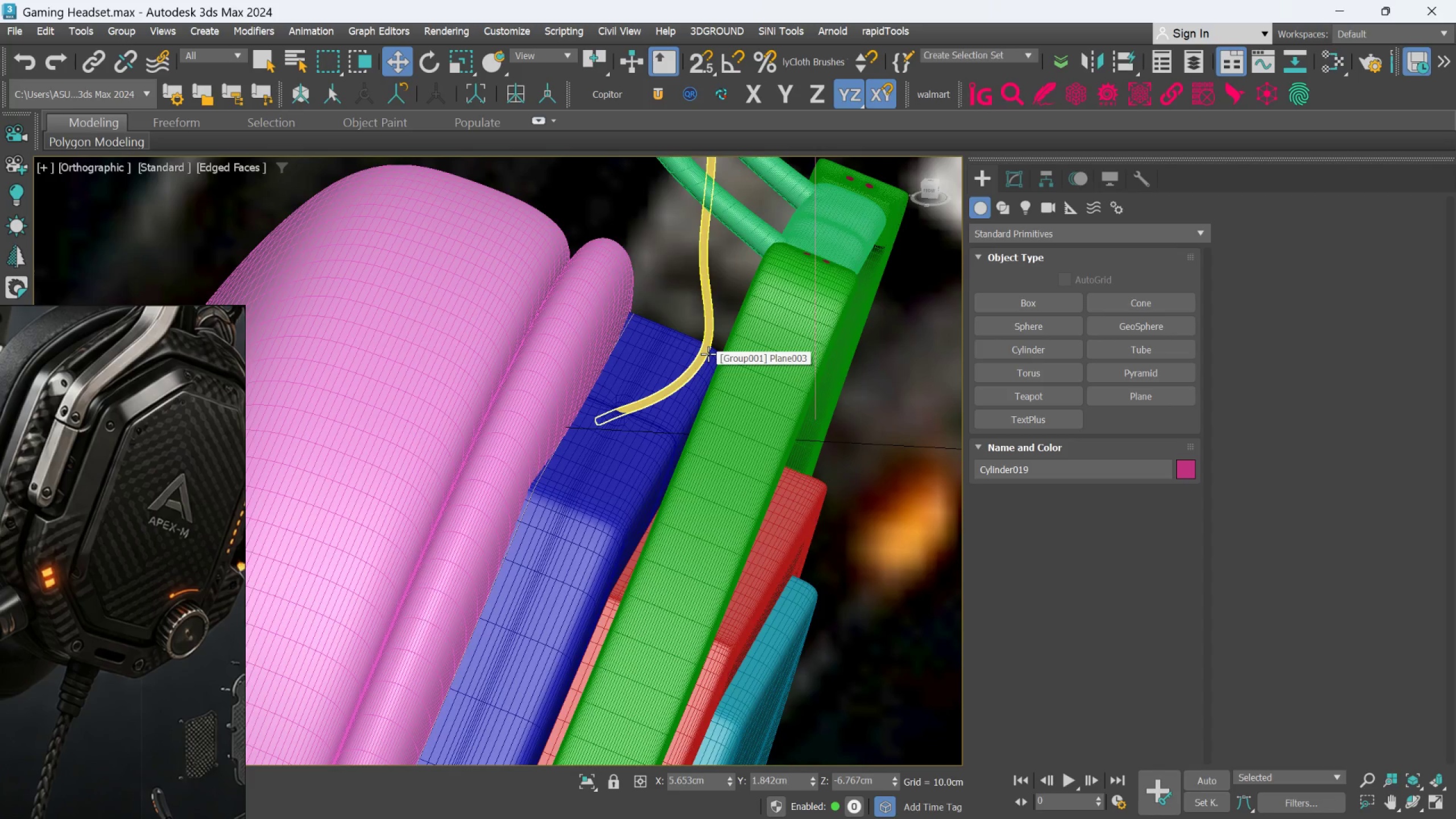 
hold_key(key=AltLeft, duration=0.75)
 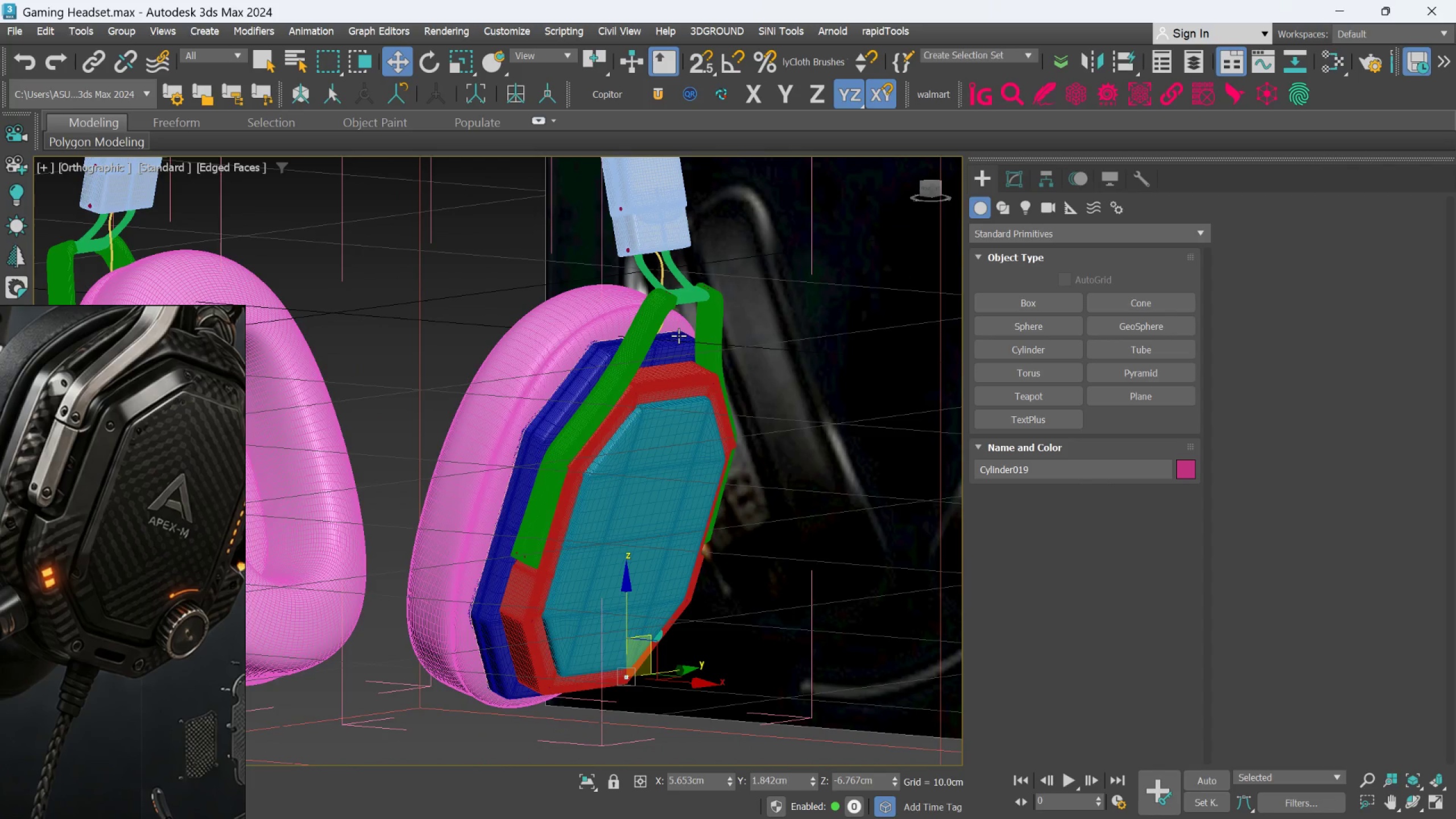 
scroll: coordinate [708, 354], scroll_direction: down, amount: 6.0
 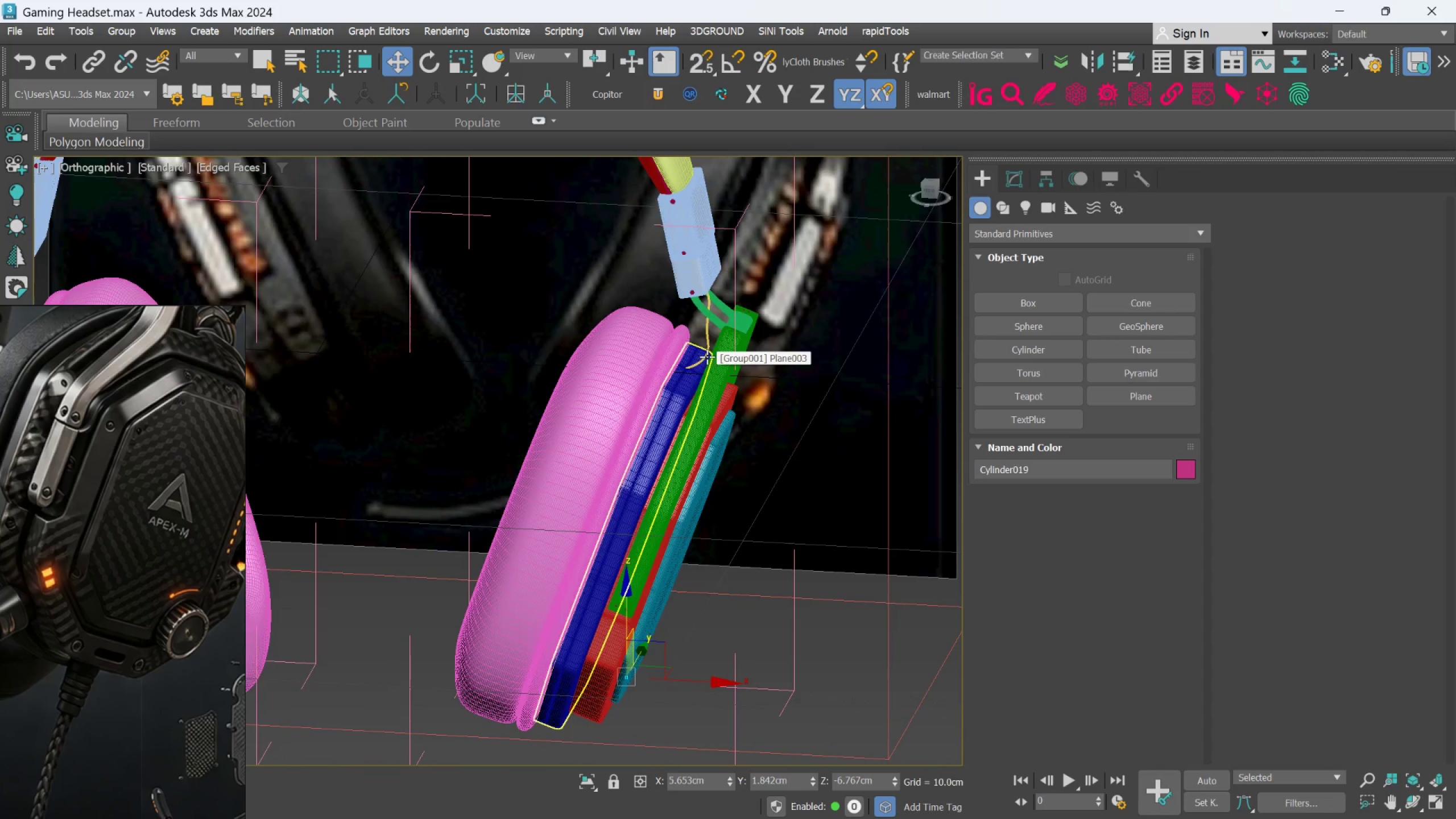 
hold_key(key=AltLeft, duration=0.83)
 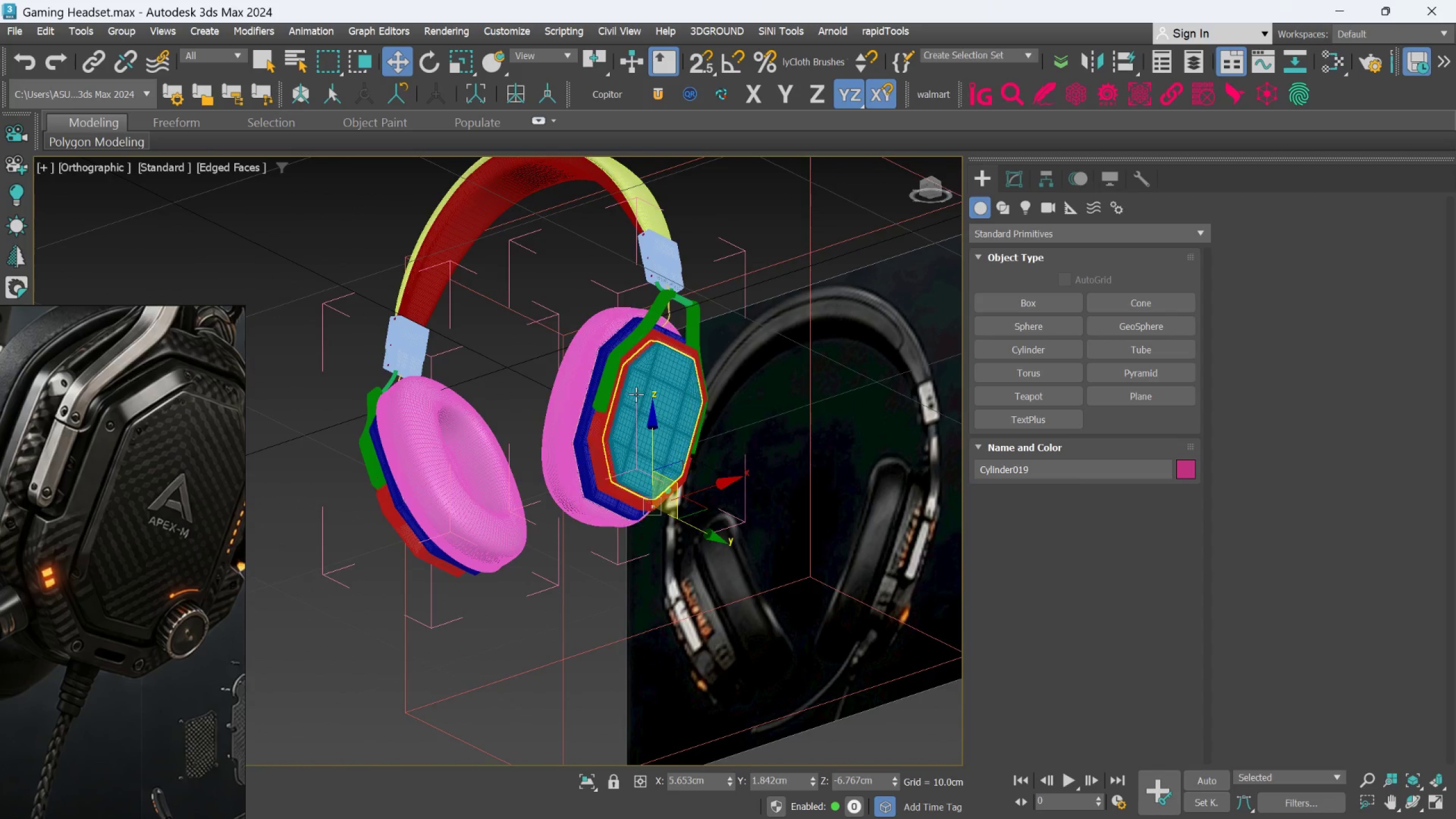 
scroll: coordinate [679, 336], scroll_direction: down, amount: 2.0
 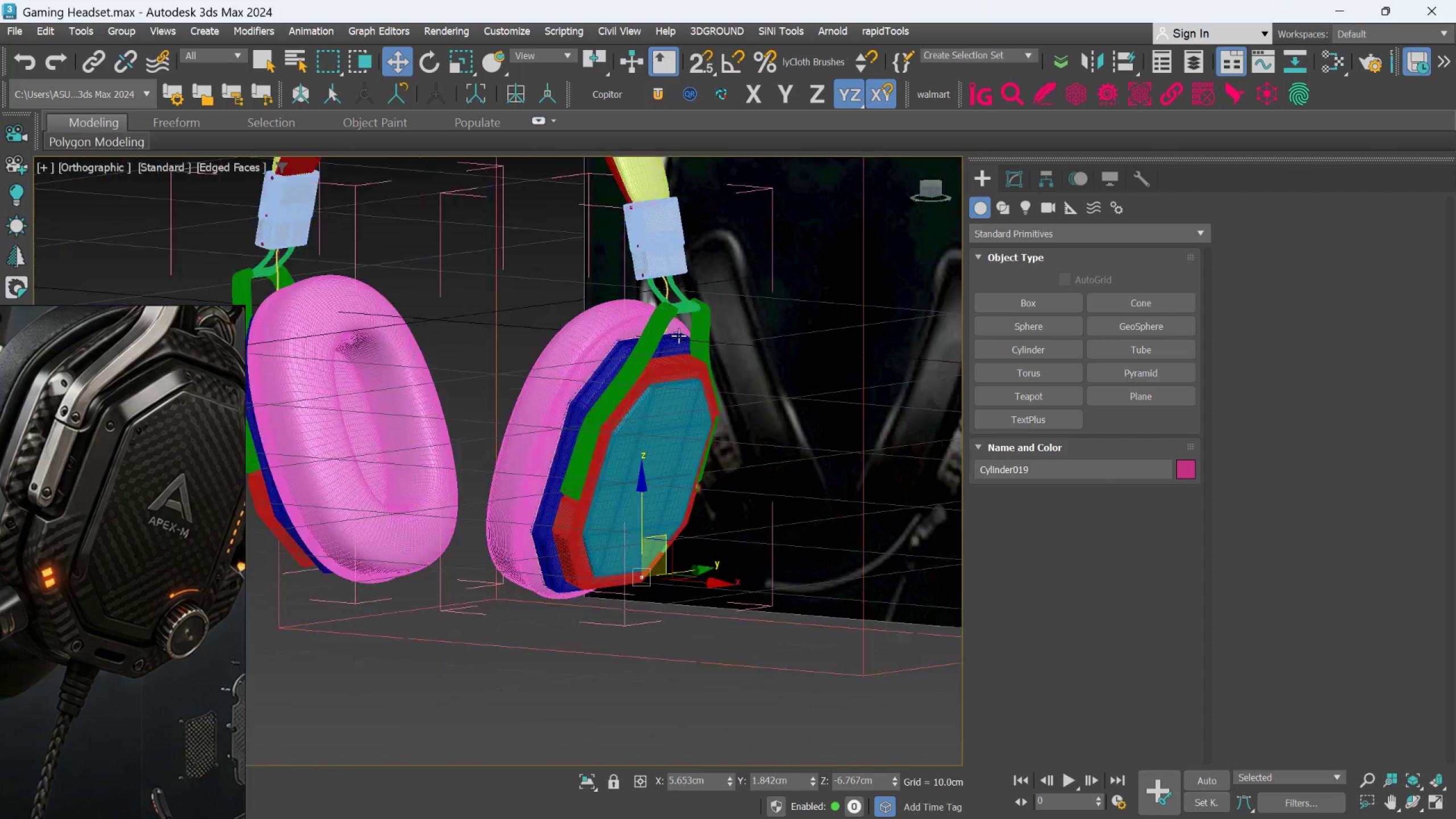 
hold_key(key=AltLeft, duration=0.55)
 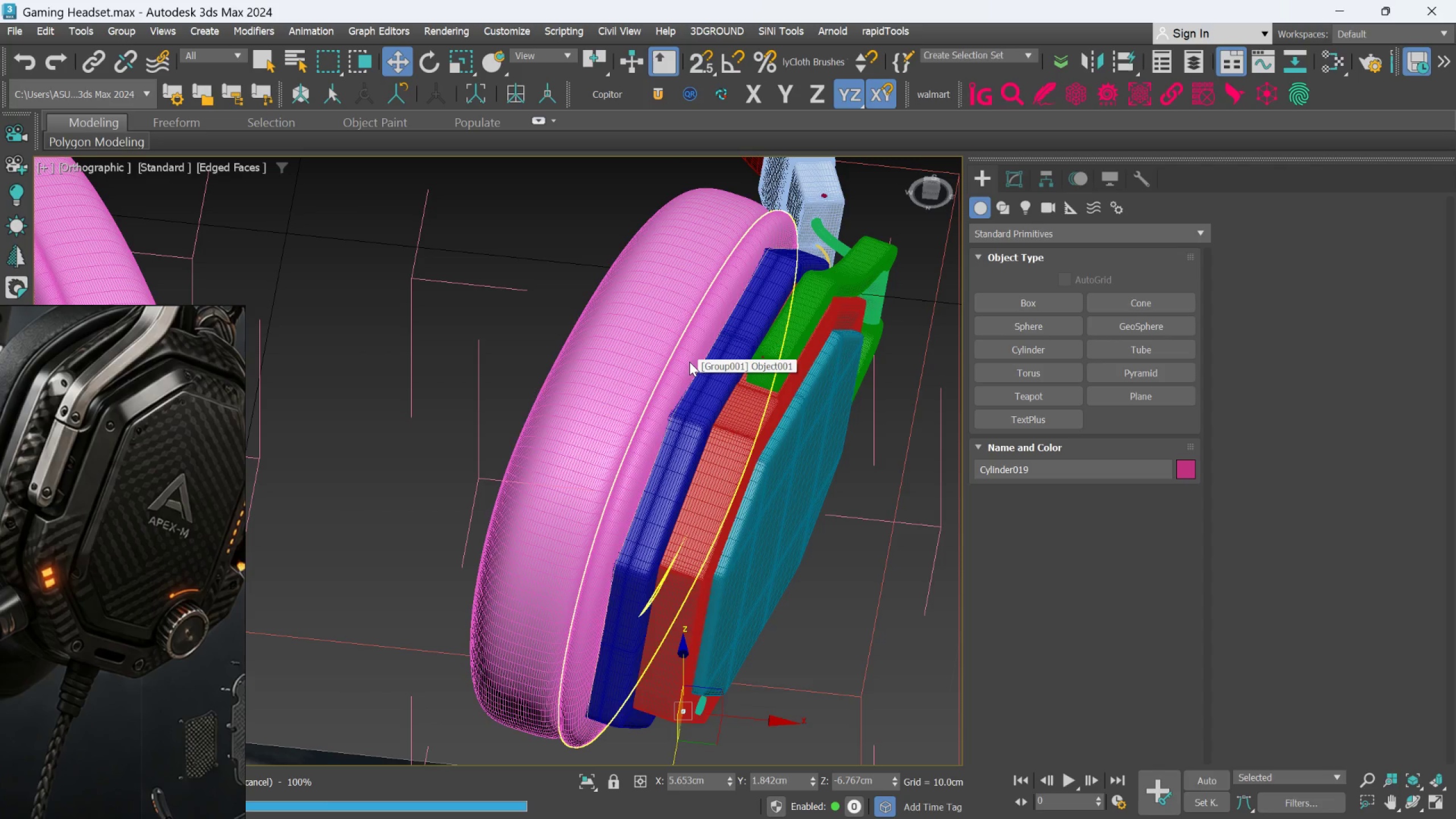 
scroll: coordinate [635, 390], scroll_direction: up, amount: 2.0
 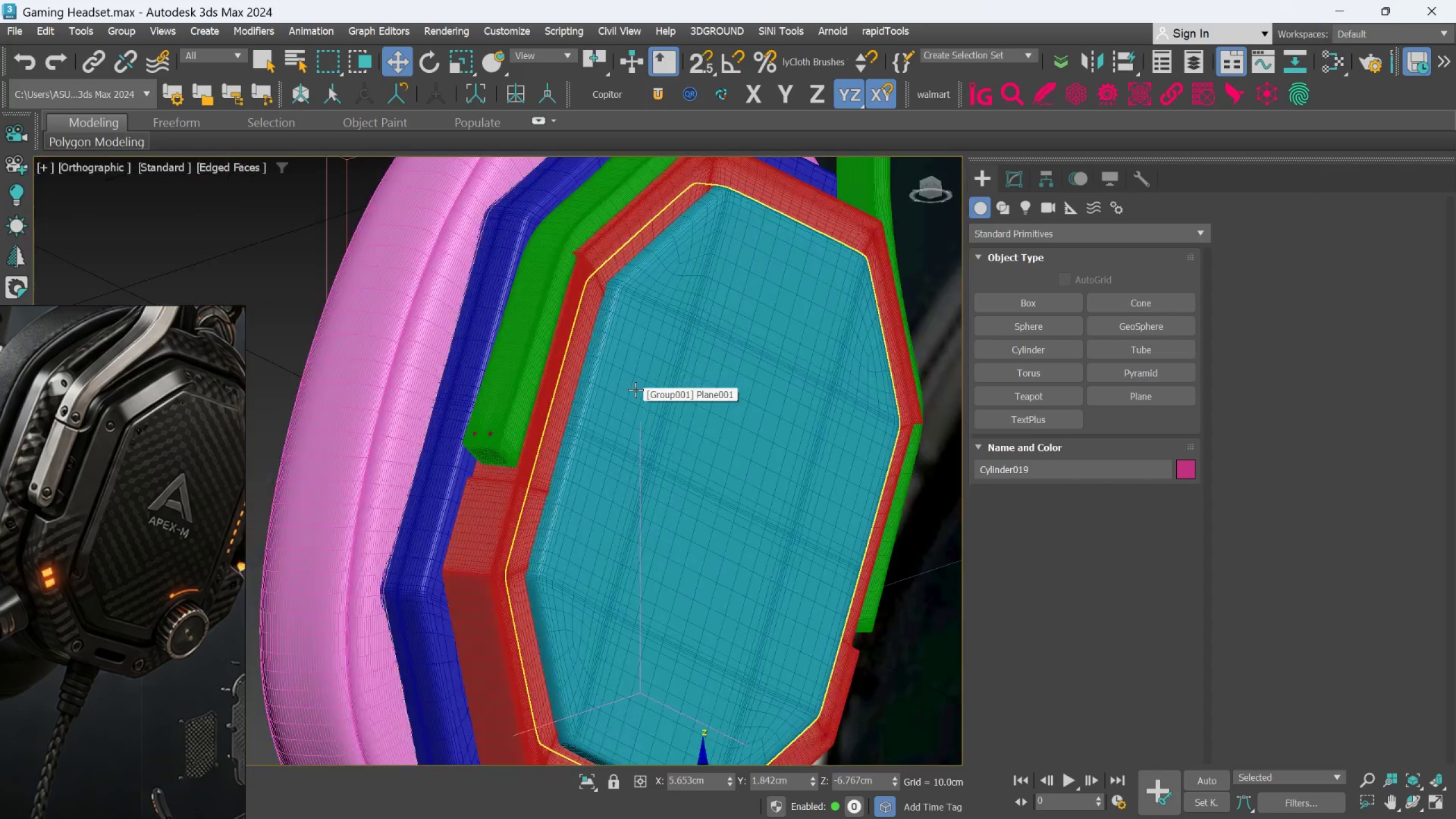 
wait(5.42)
 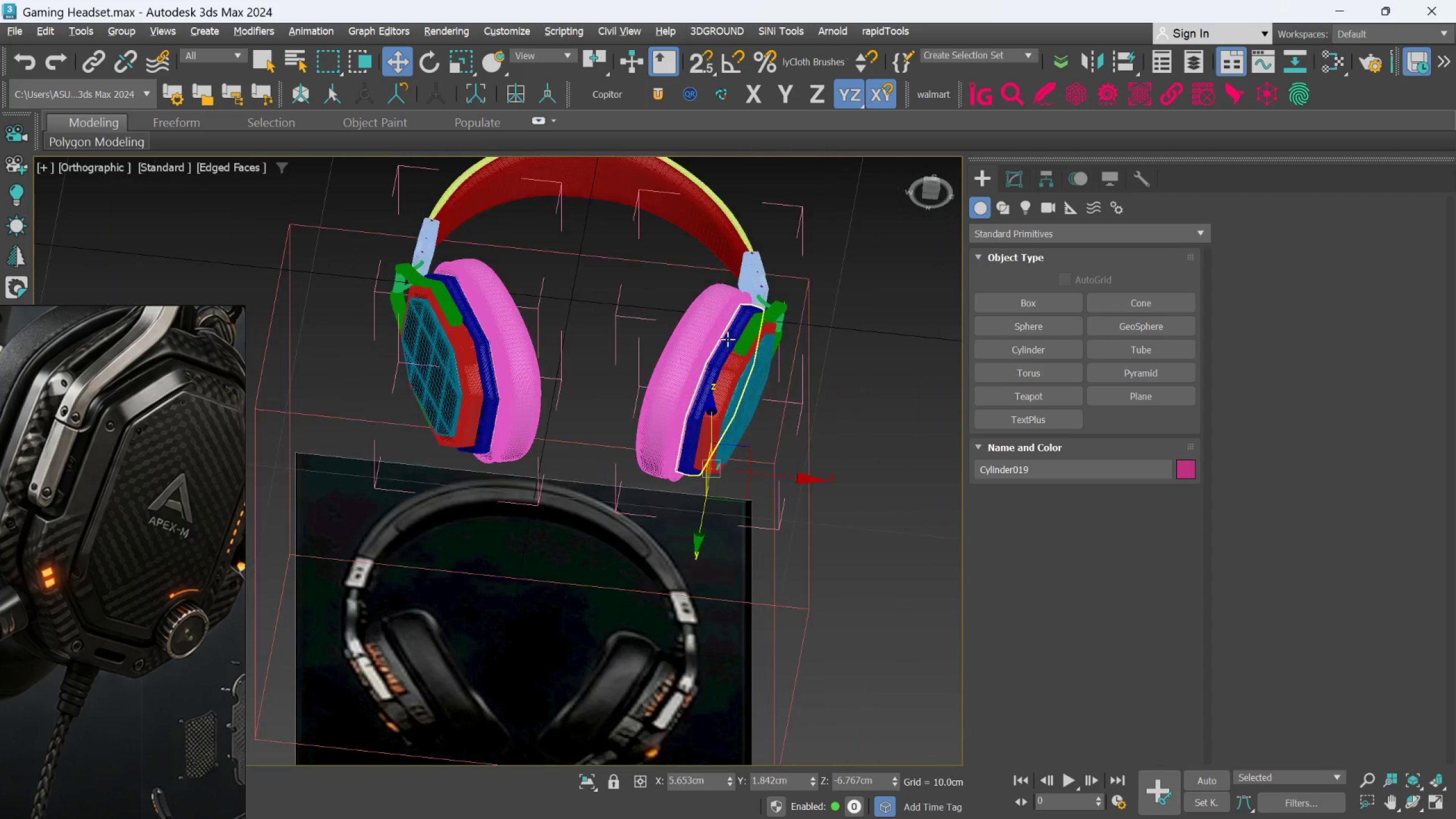 
hold_key(key=AltLeft, duration=0.56)
 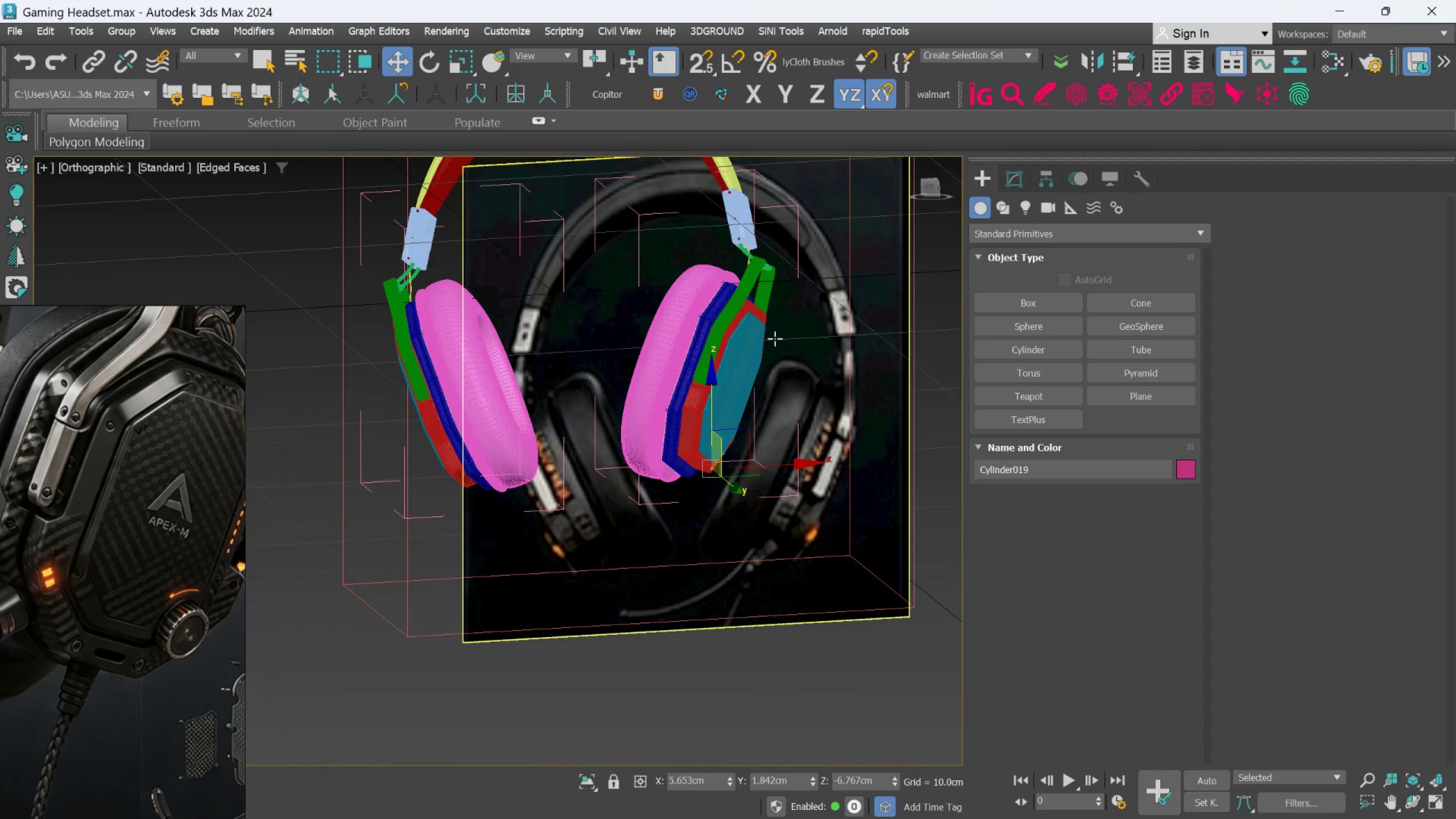 
scroll: coordinate [727, 337], scroll_direction: down, amount: 4.0
 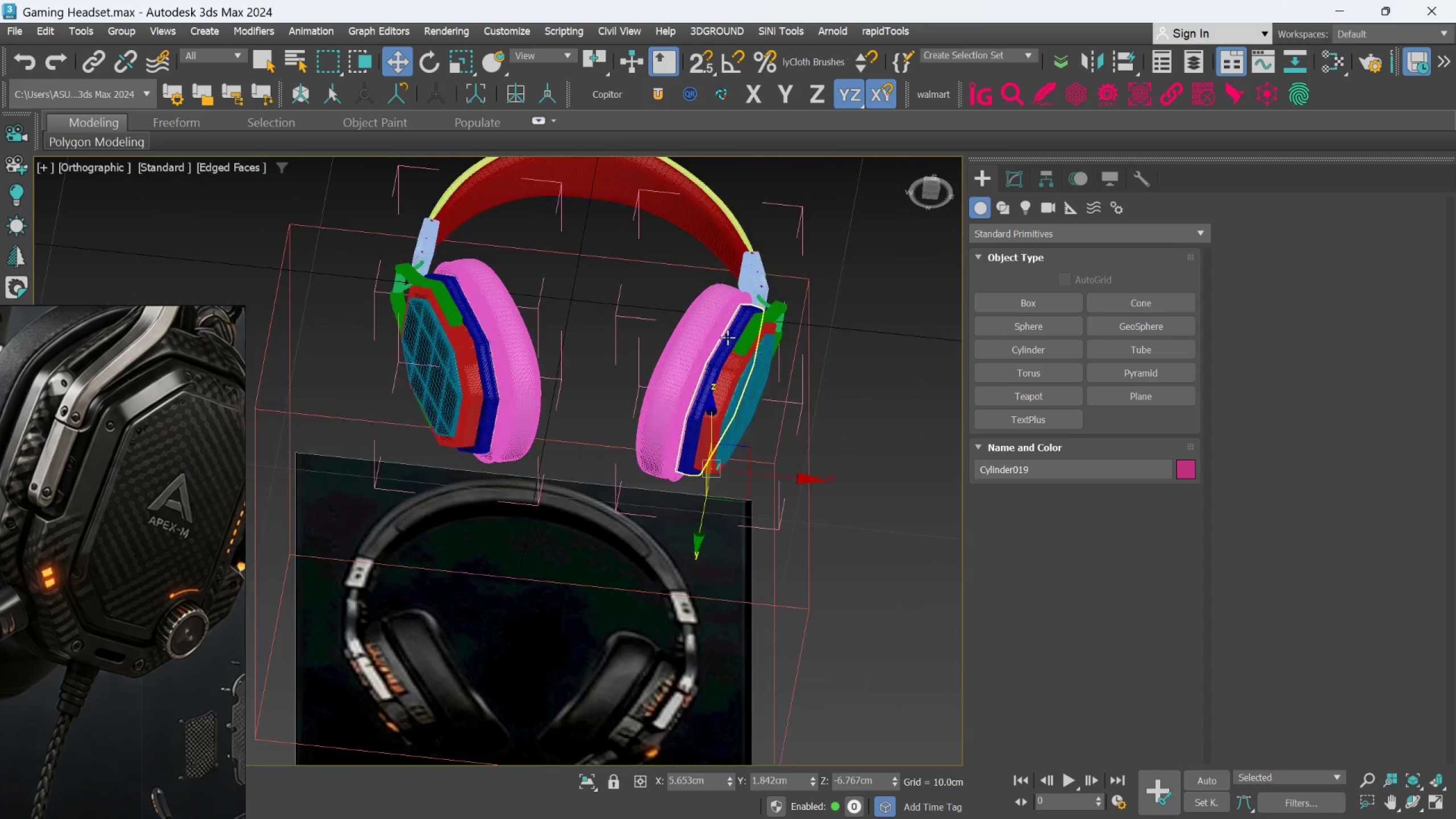 
hold_key(key=AltLeft, duration=0.48)
 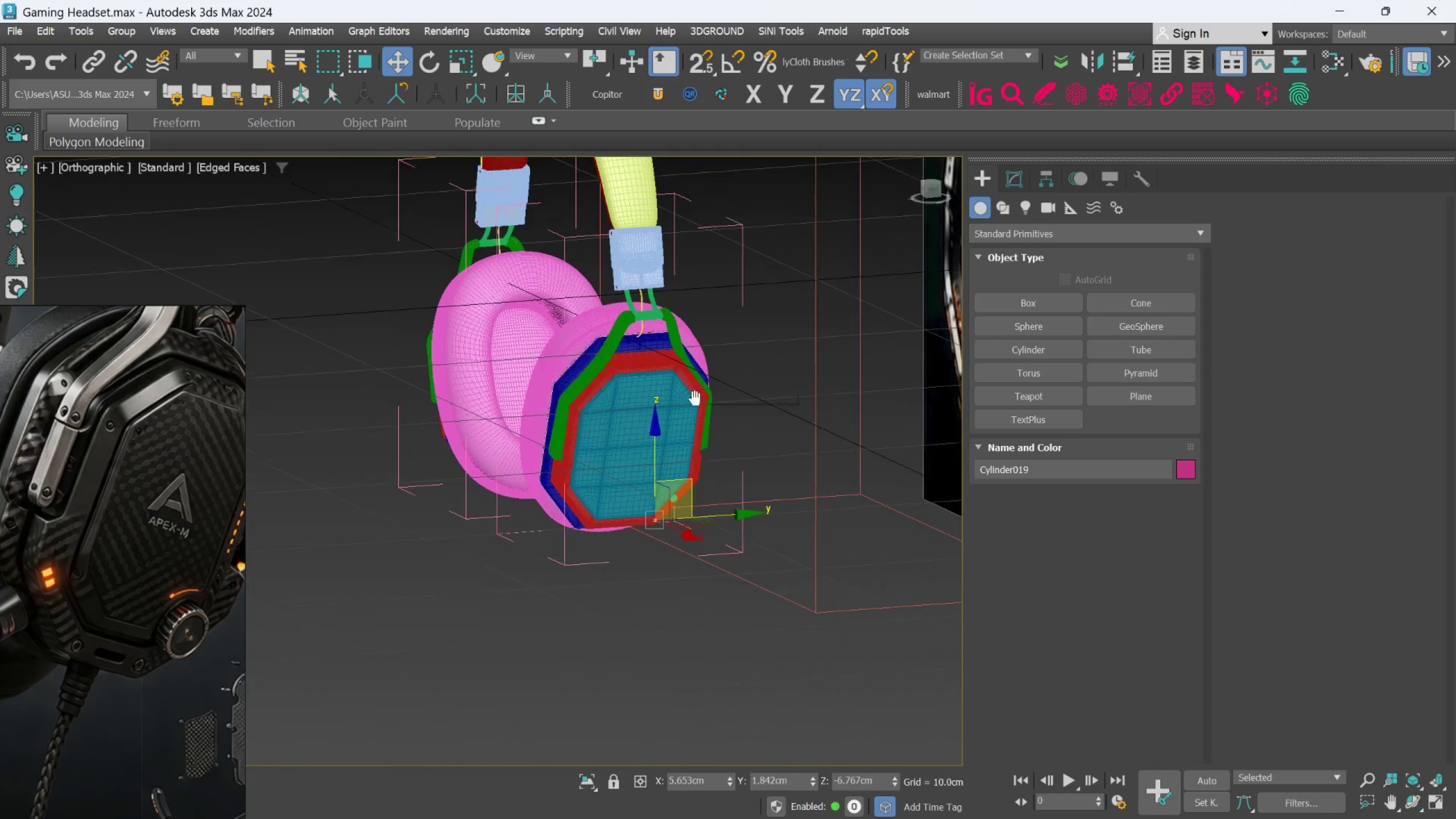 
scroll: coordinate [775, 338], scroll_direction: up, amount: 3.0
 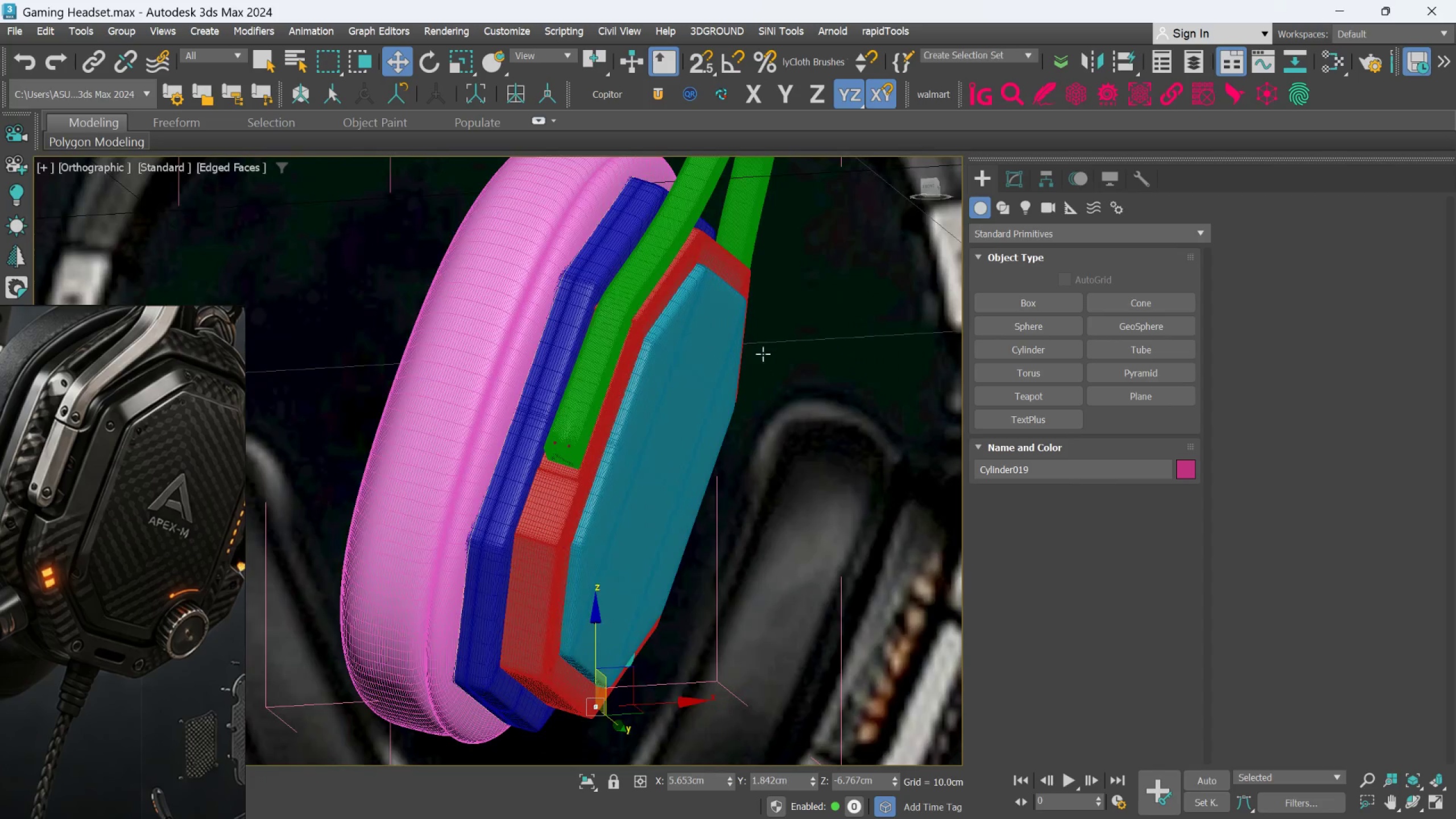 